 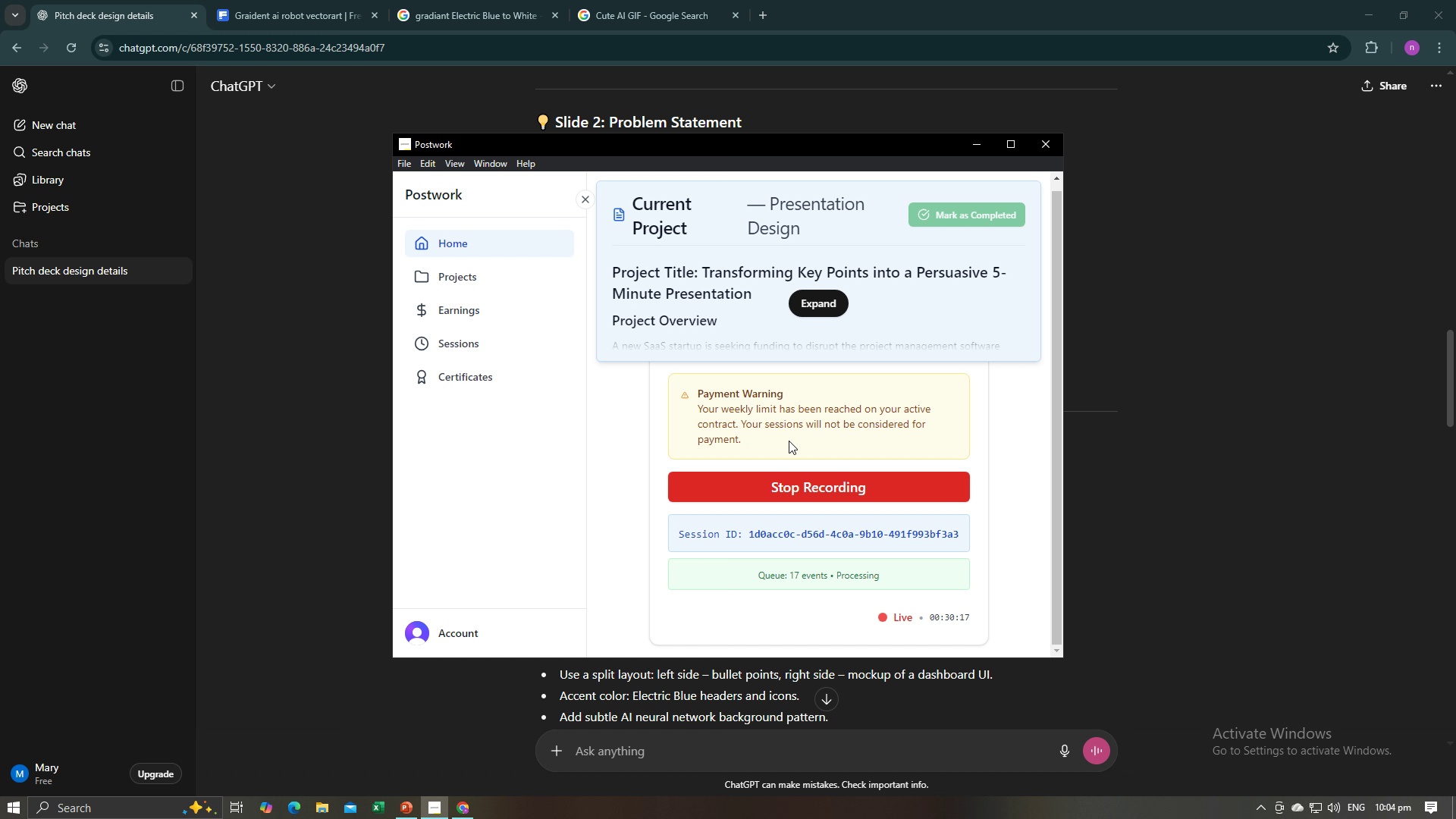 
key(Alt+AltLeft)
 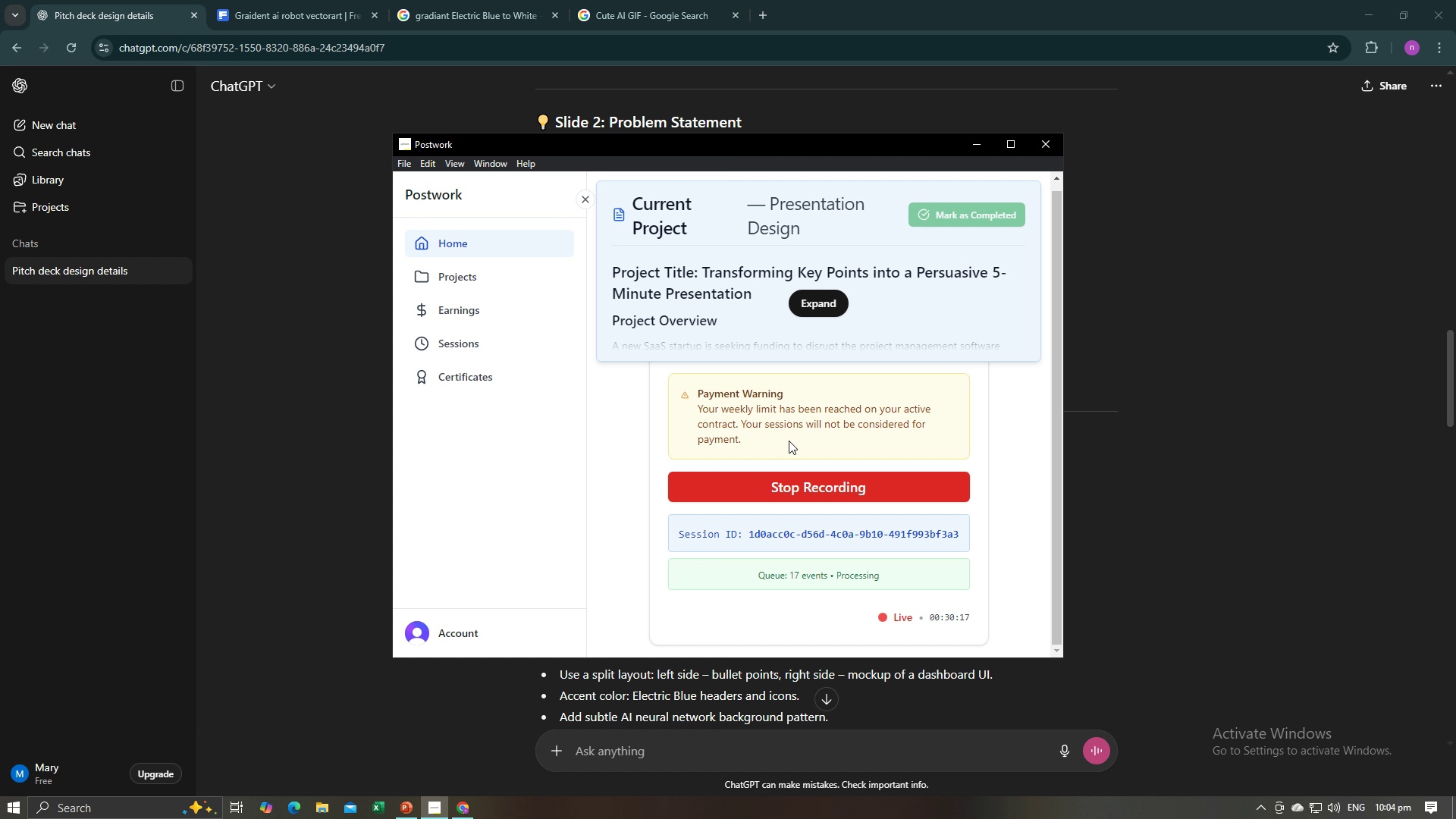 
key(Alt+Tab)
 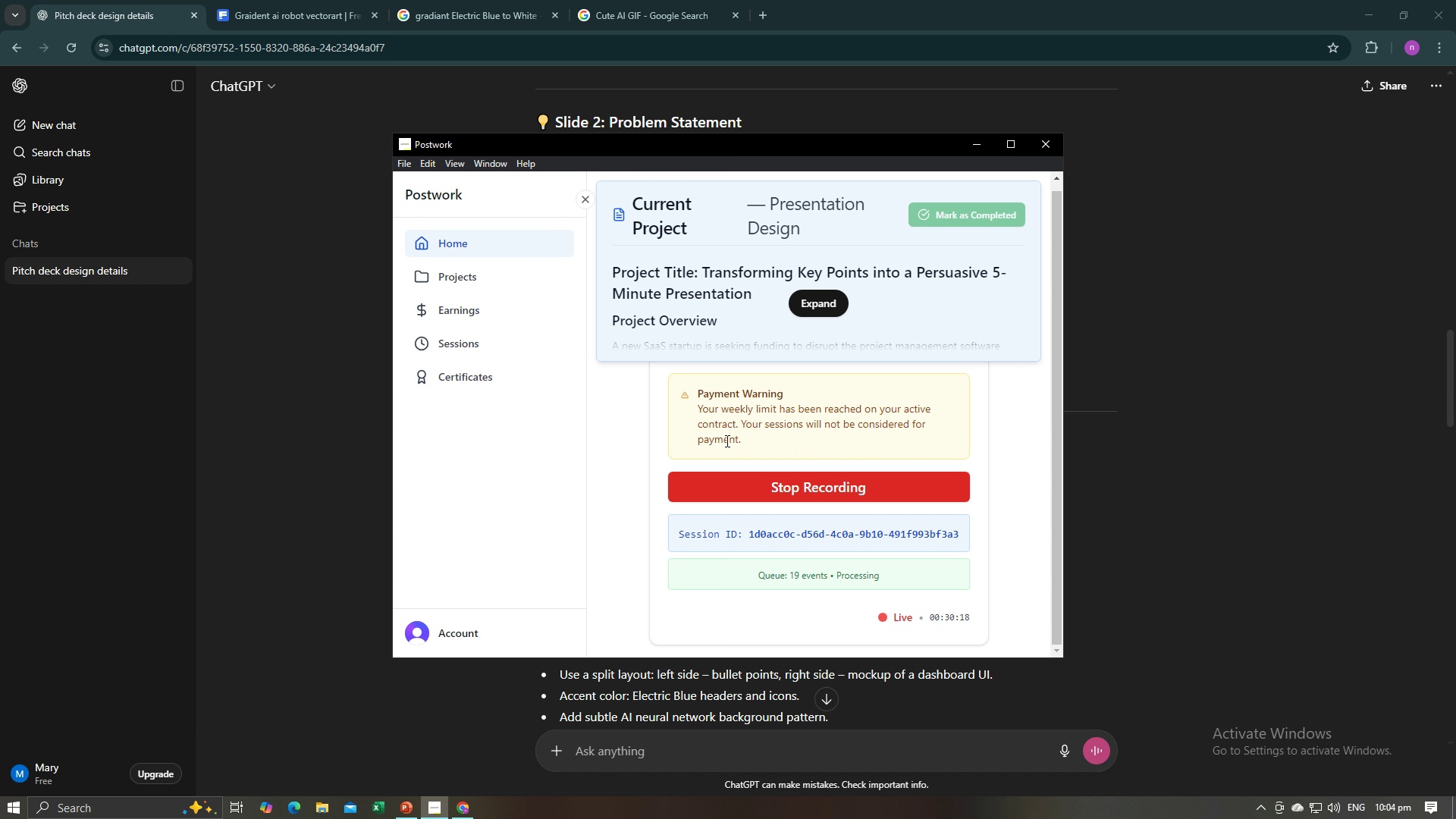 
key(Alt+AltLeft)
 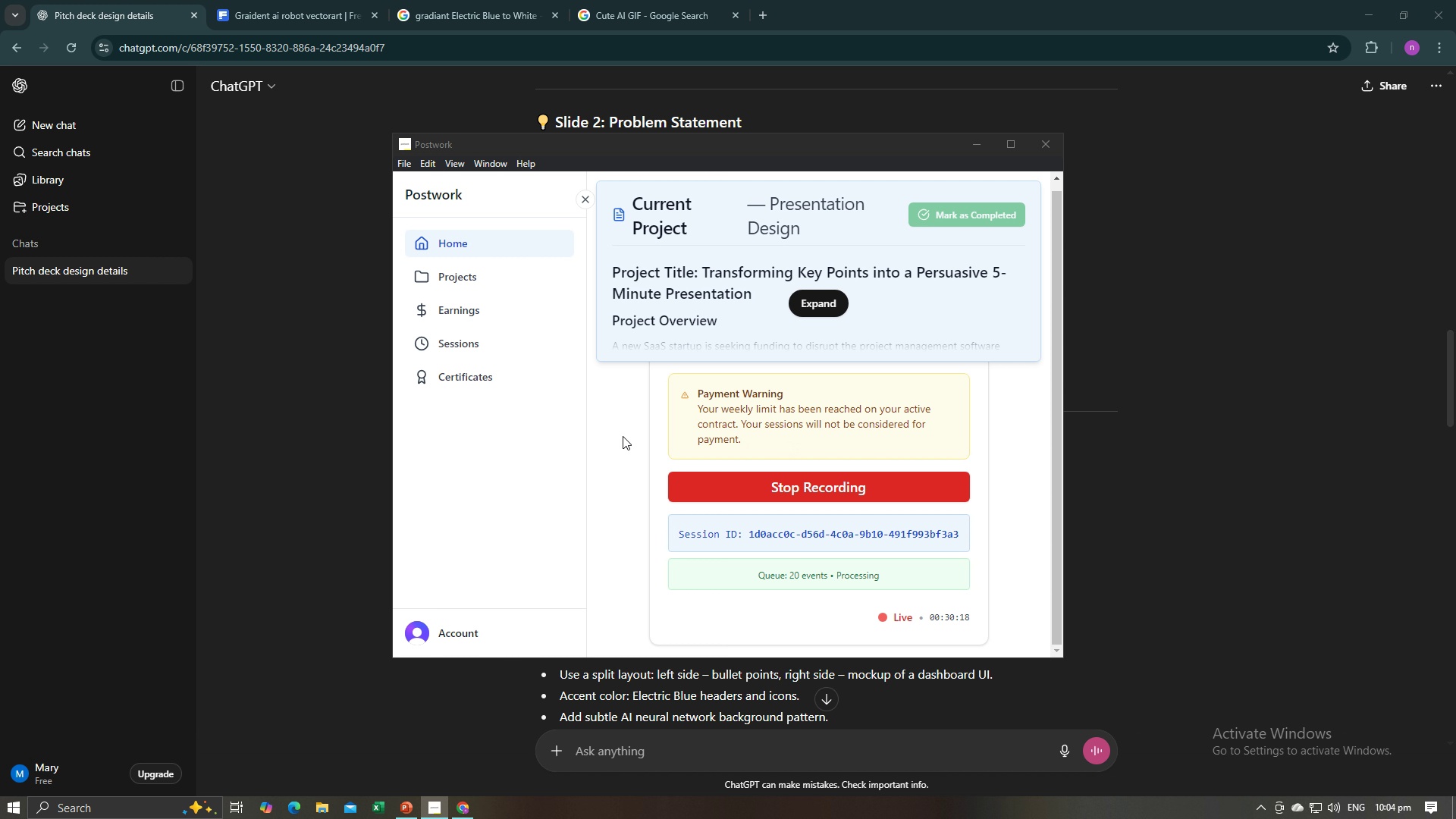 
key(Alt+Tab)
 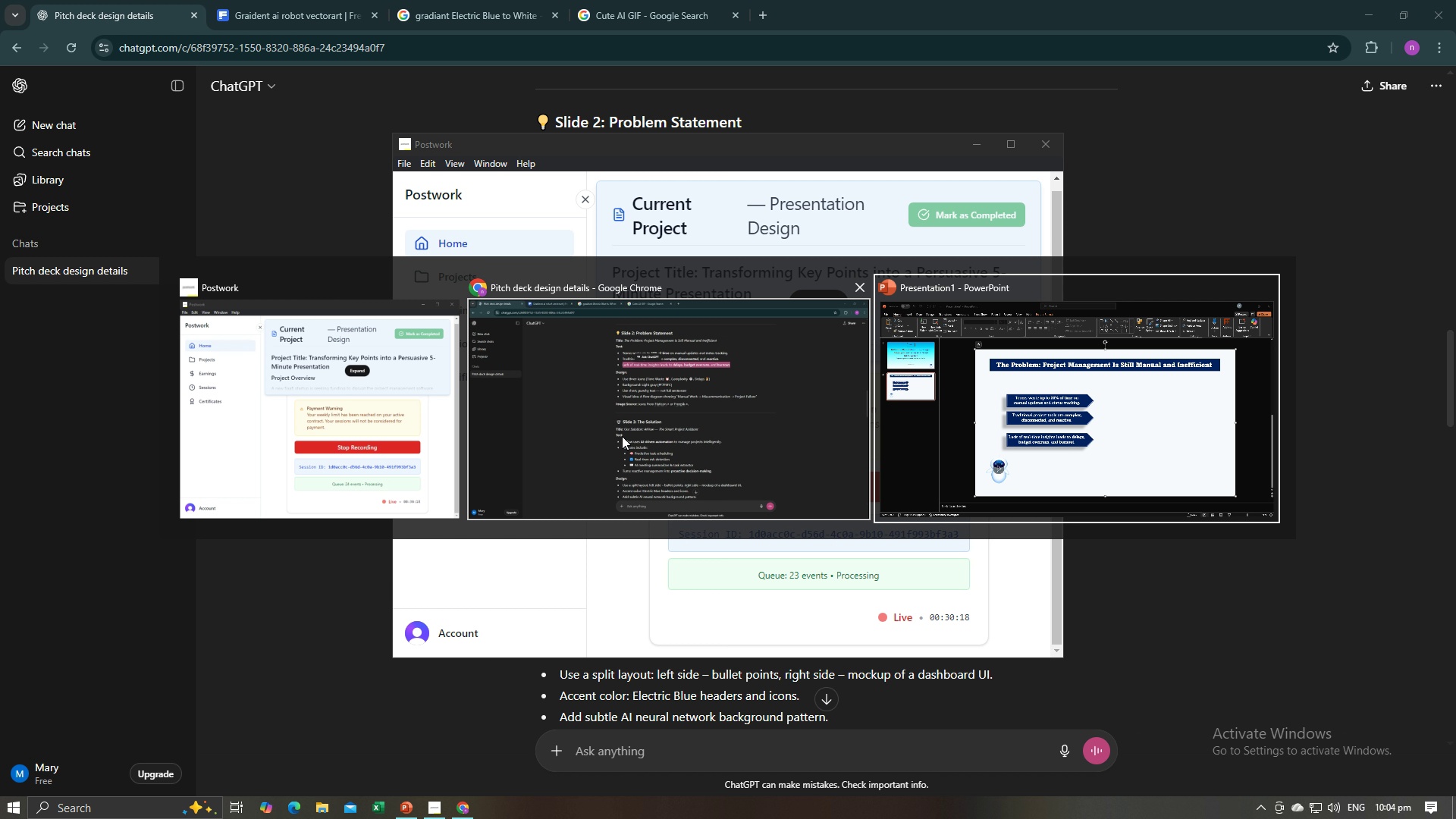 
key(Alt+Tab)
 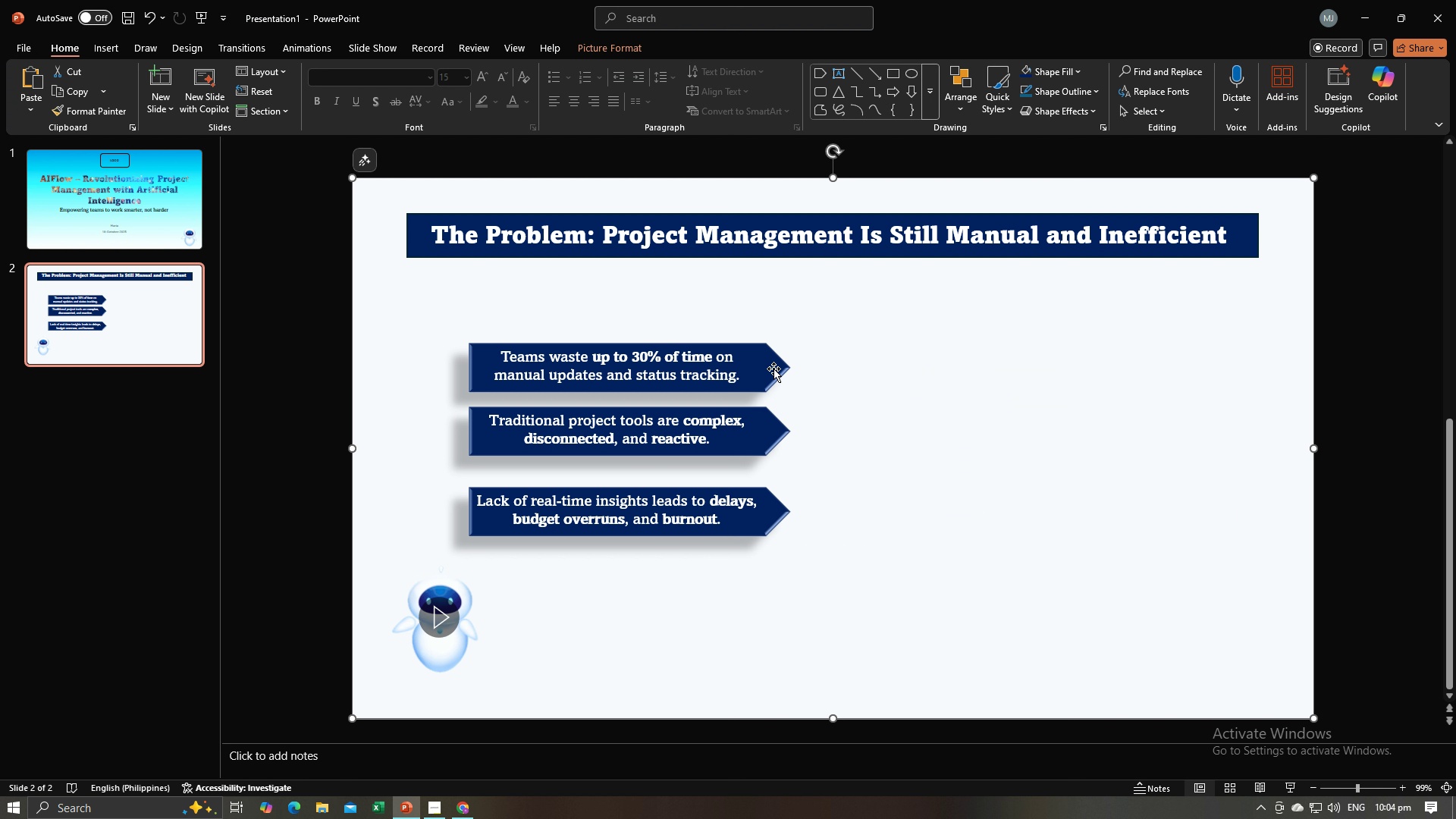 
left_click([773, 369])
 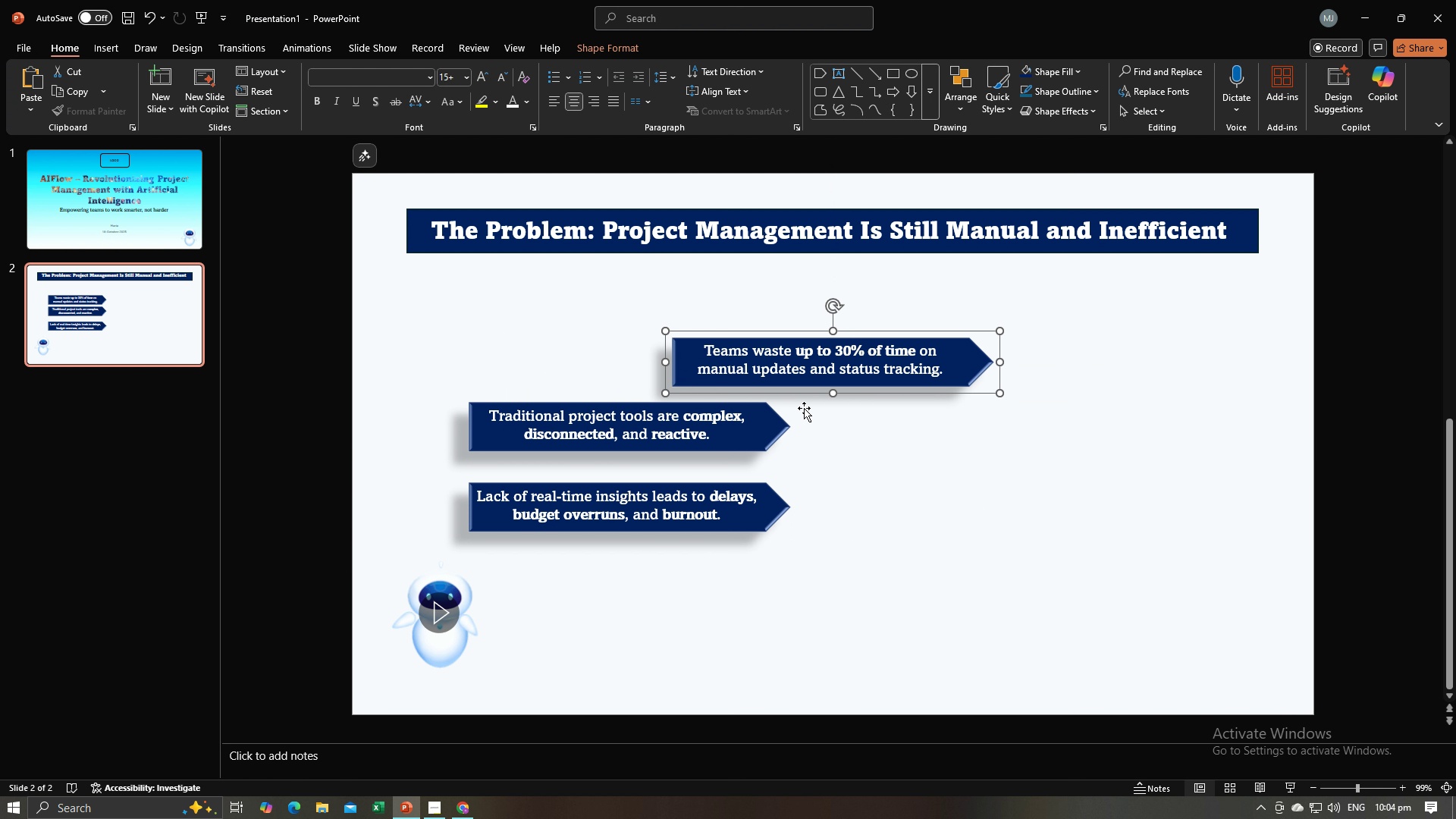 
left_click([770, 432])
 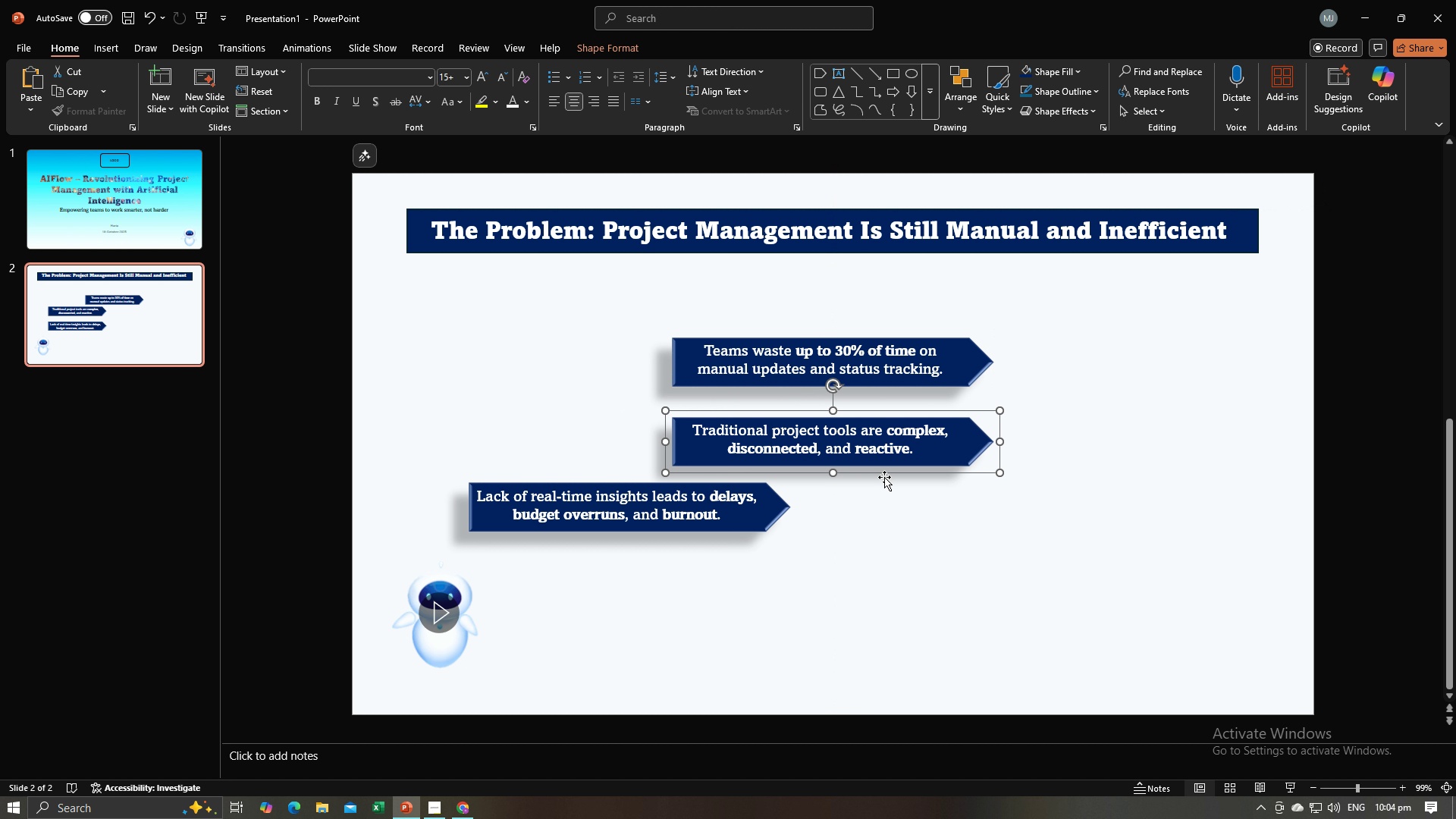 
left_click([780, 515])
 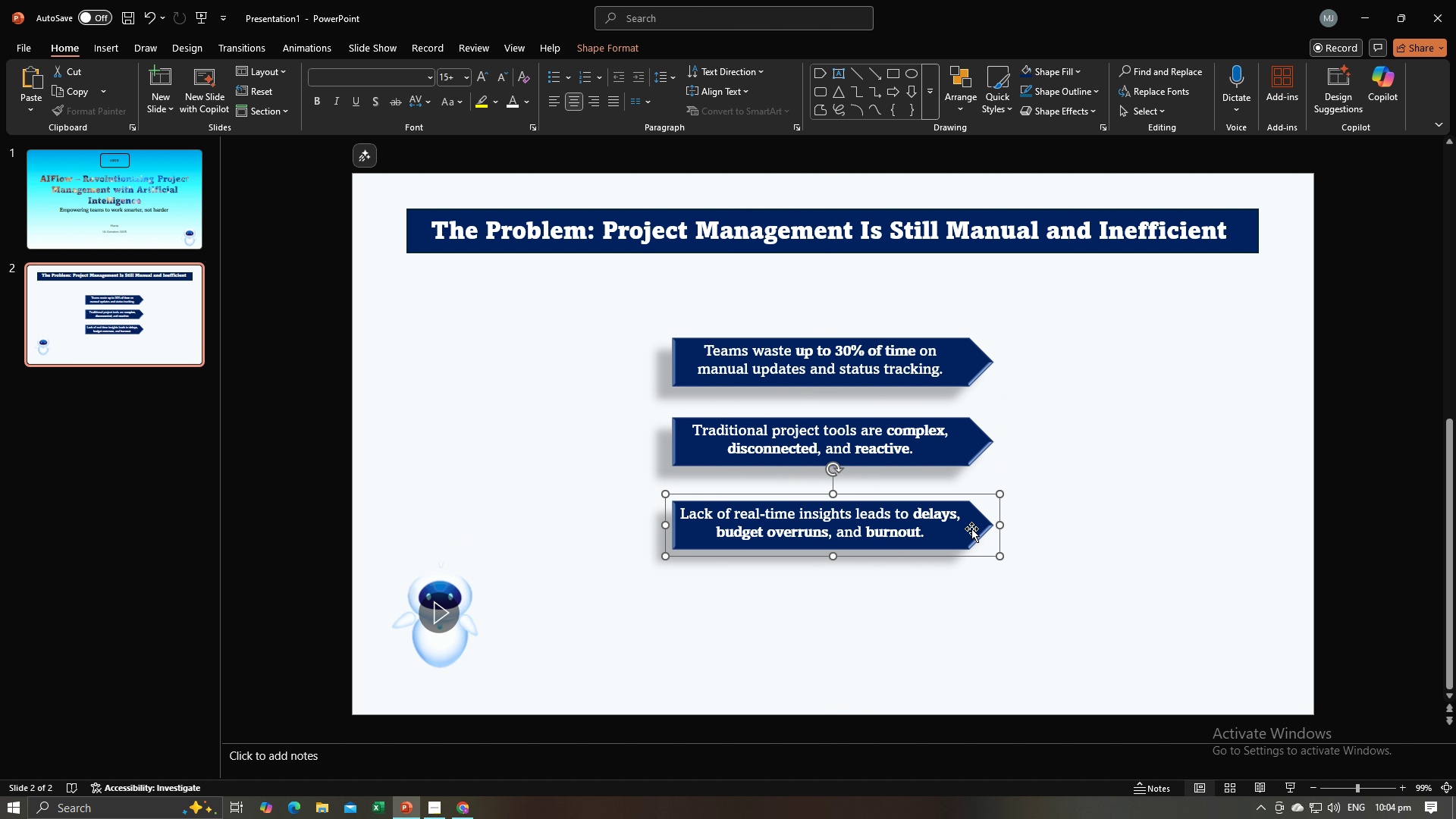 
left_click([974, 460])
 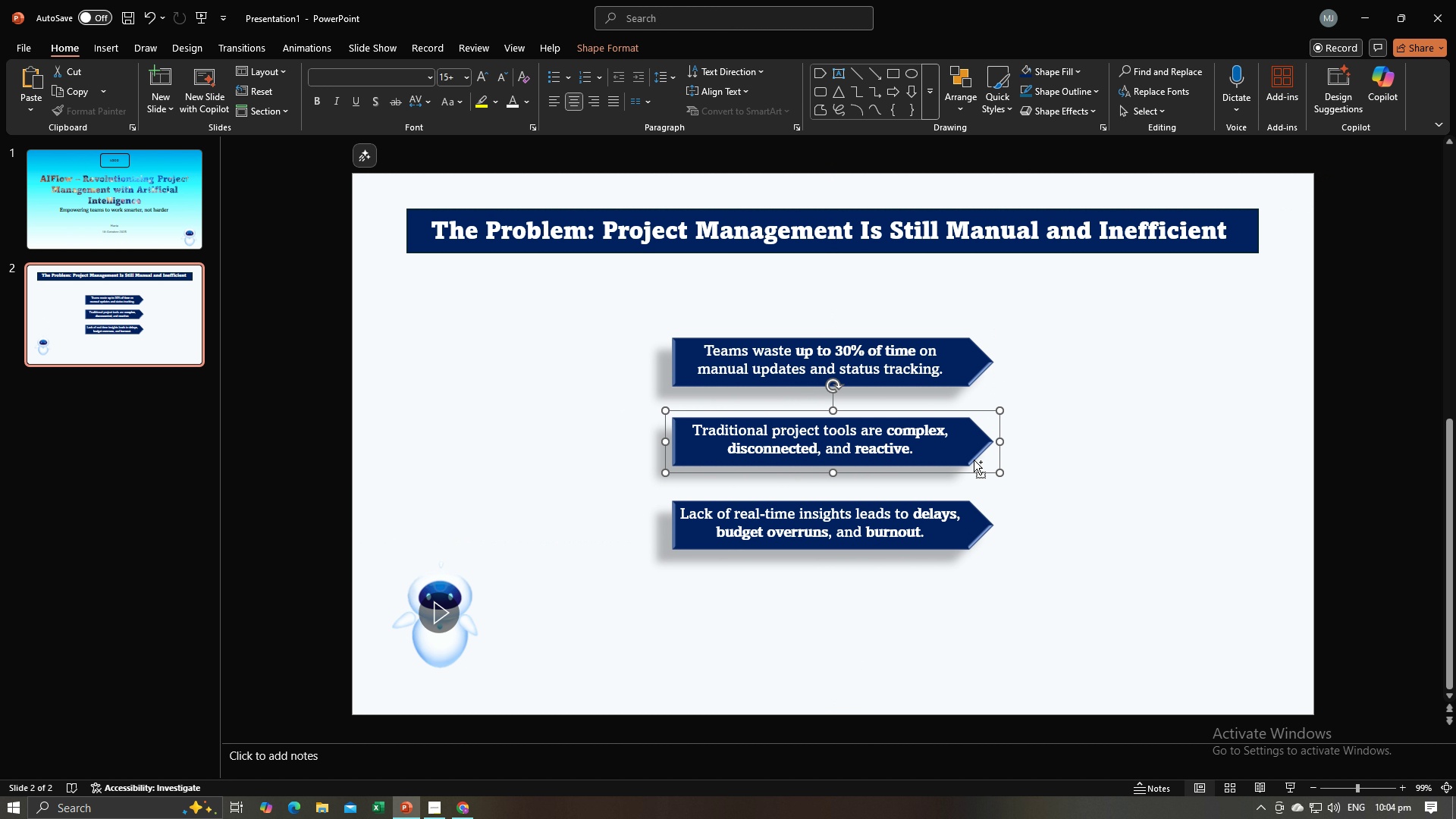 
key(Control+C)
 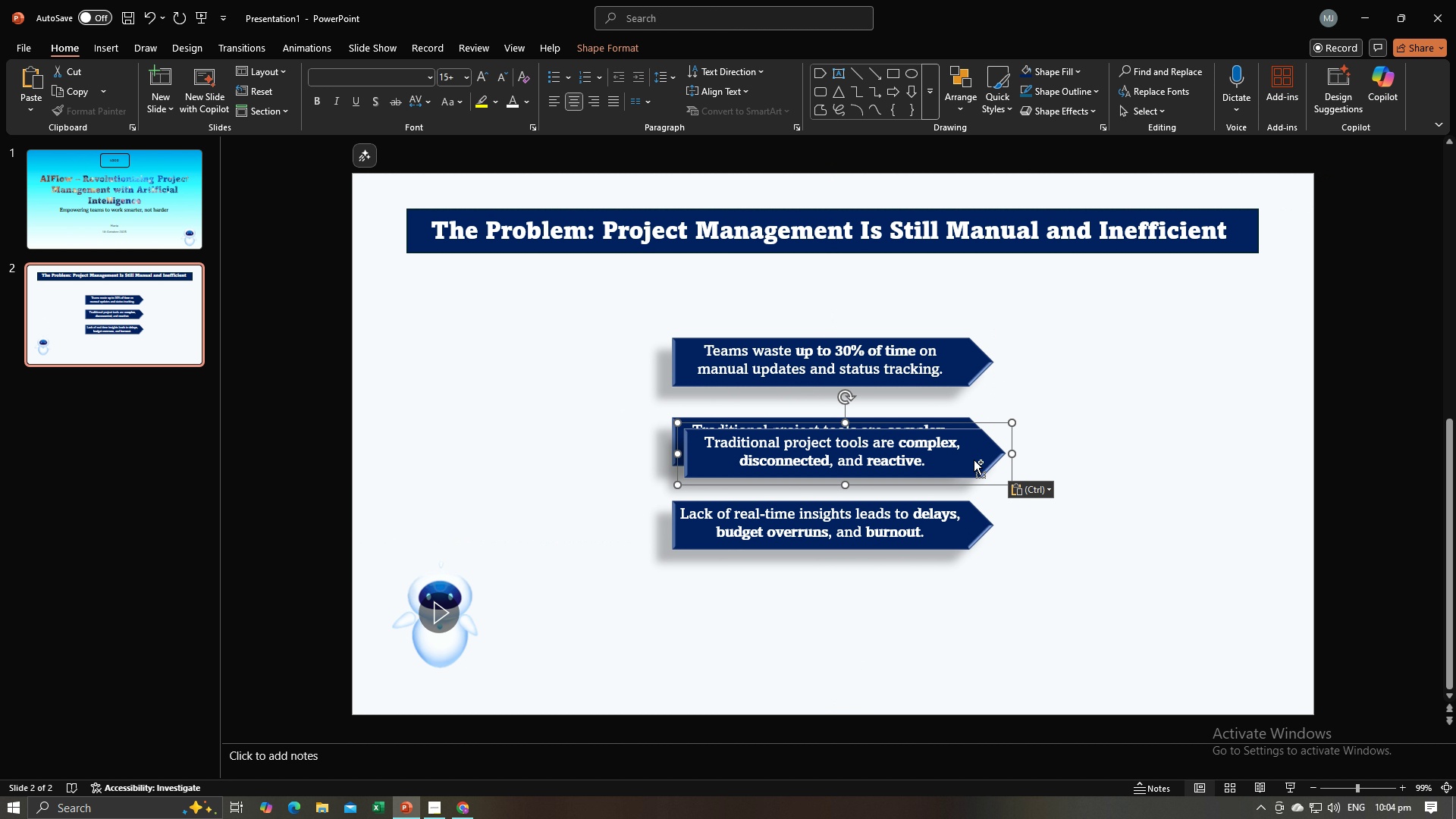 
key(Control+V)
 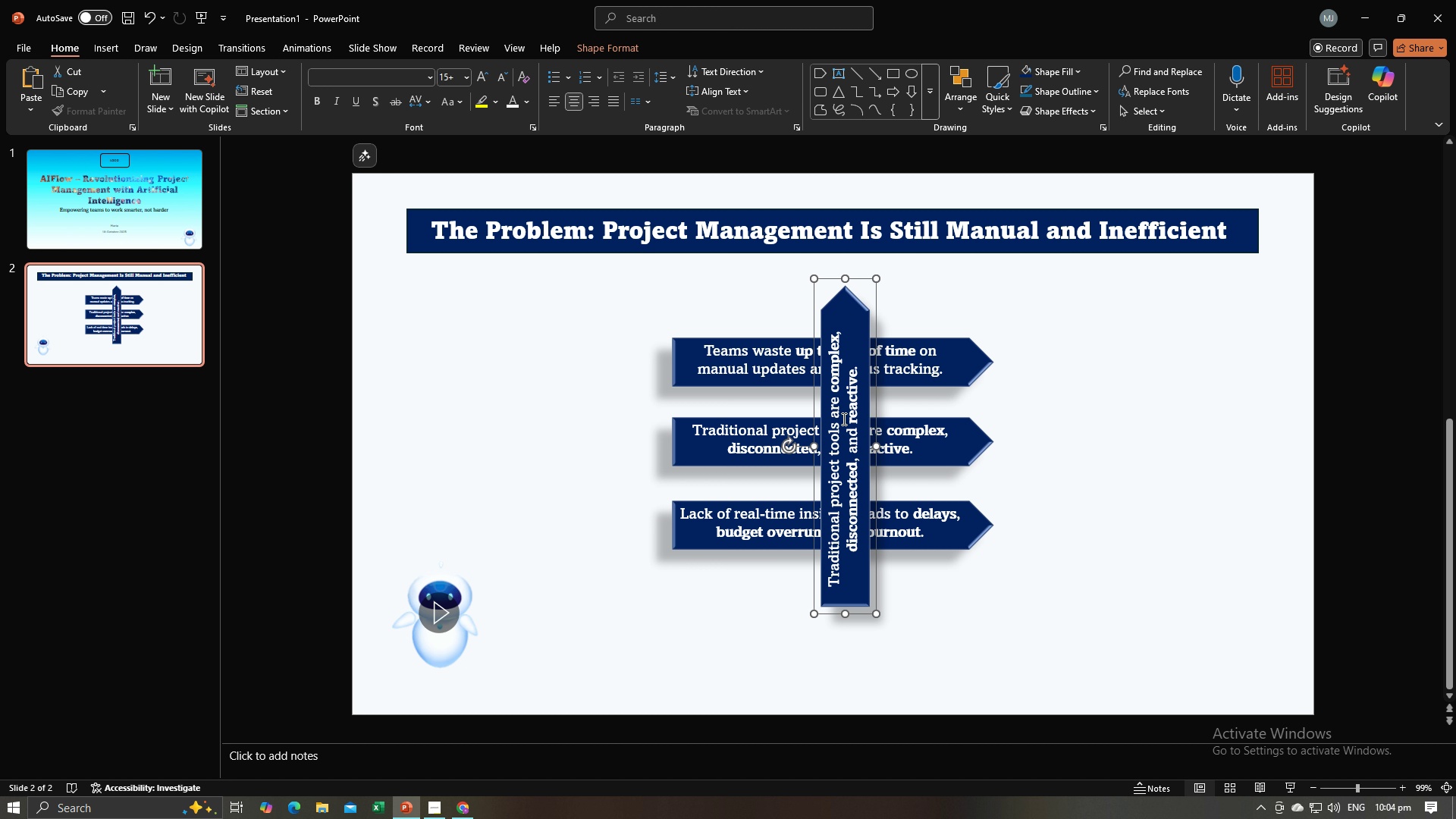 
wait(6.61)
 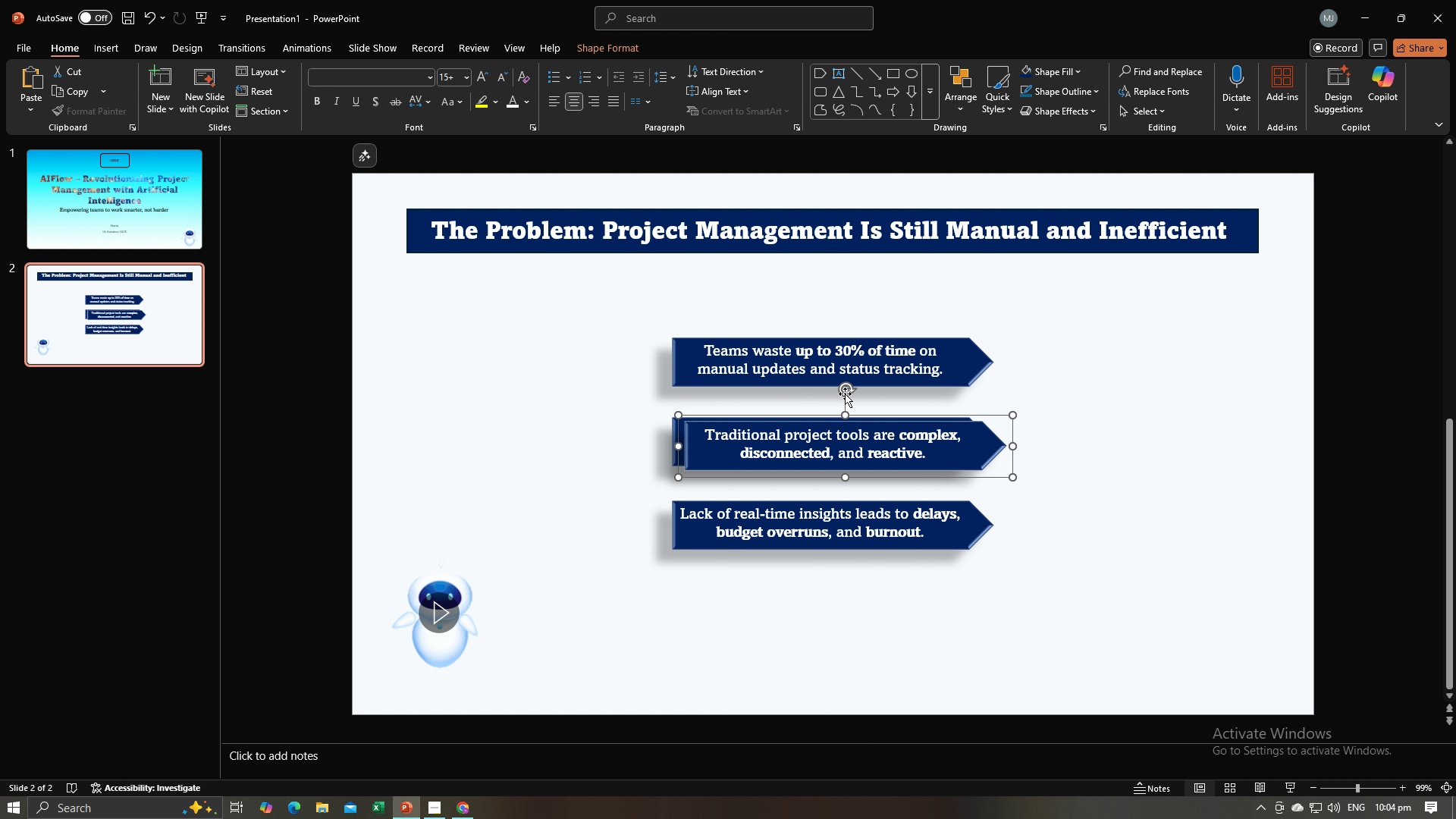 
left_click([846, 422])
 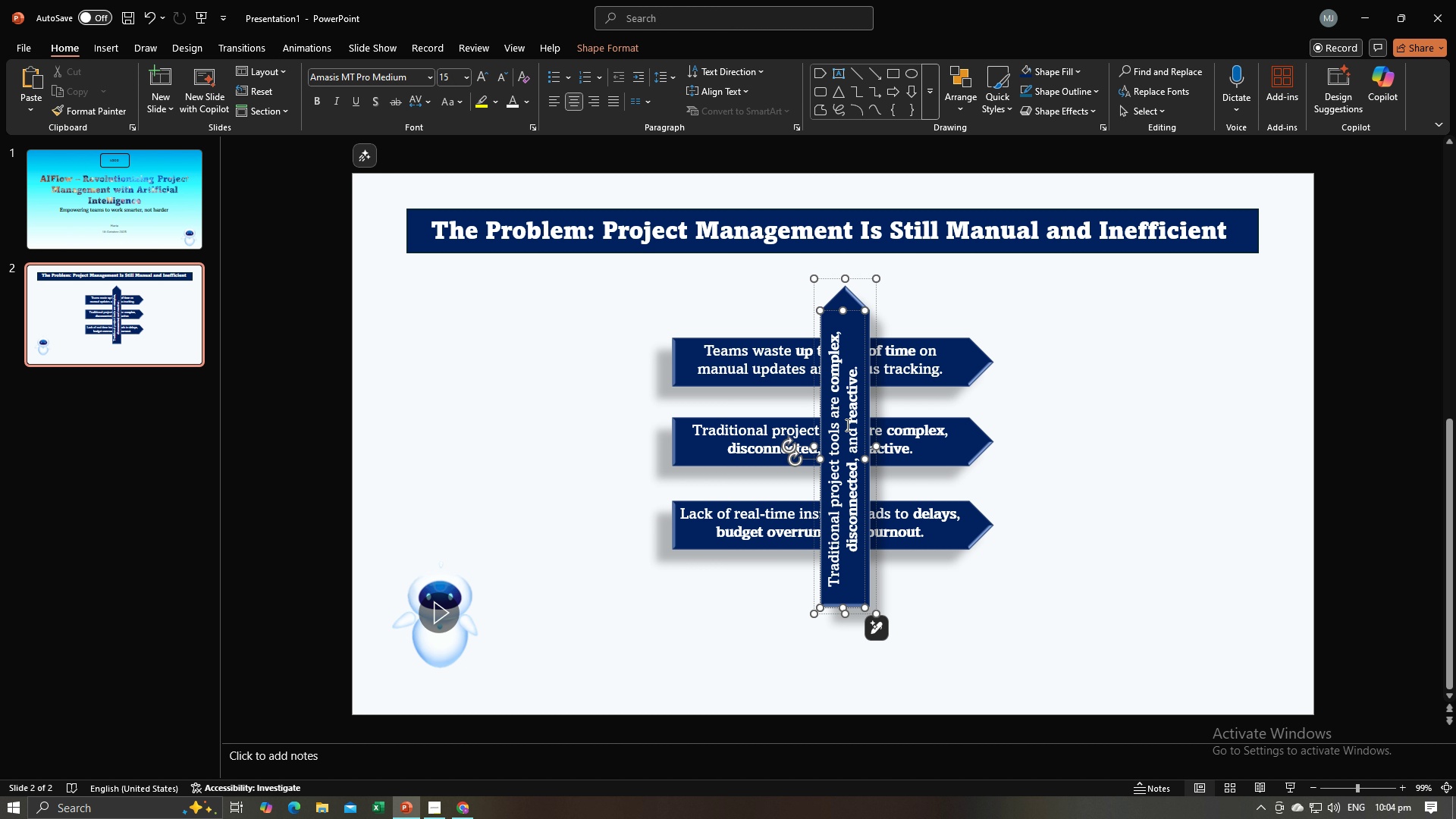 
key(Control+A)
 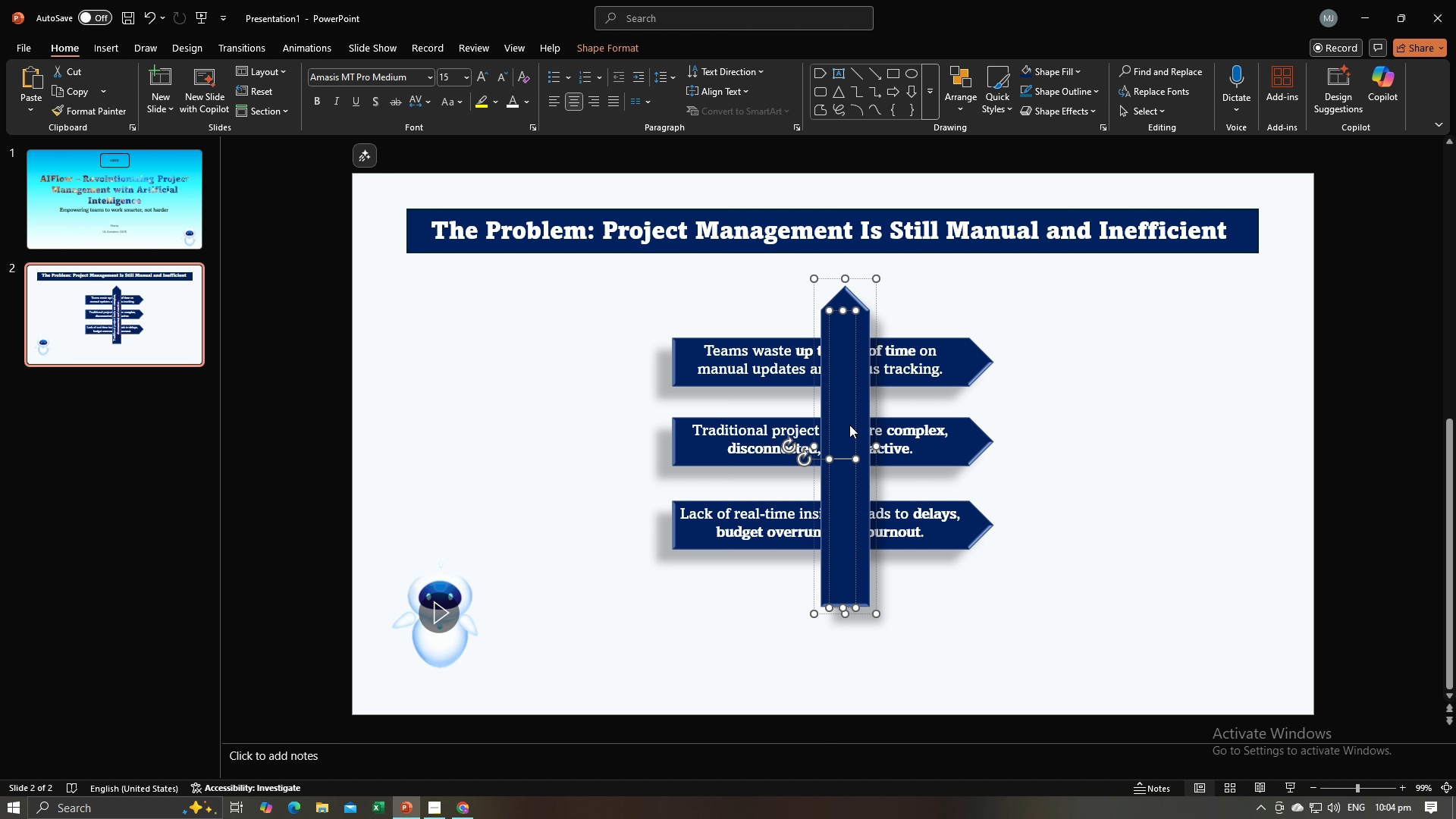 
key(Backspace)
 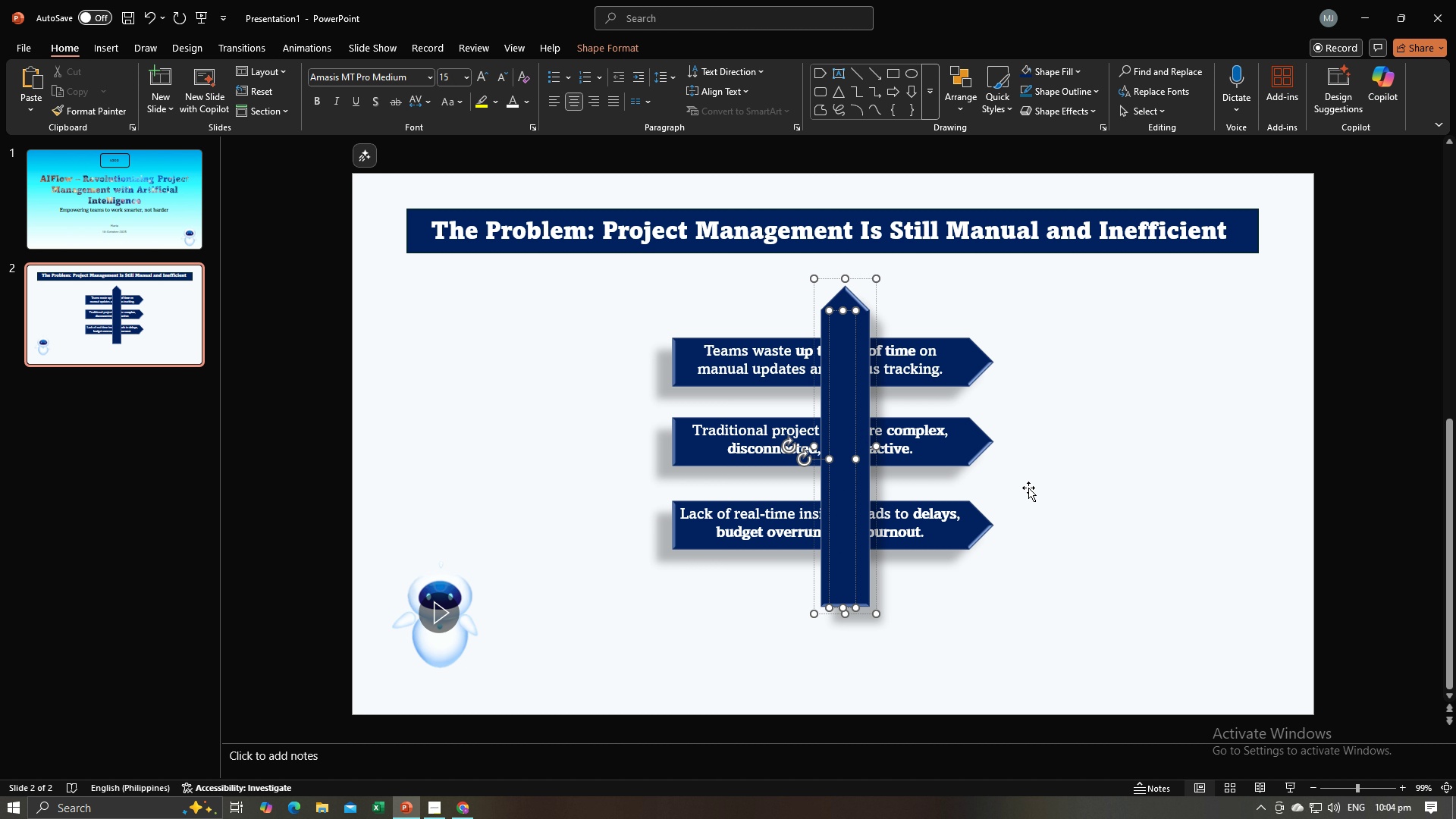 
left_click([1047, 491])
 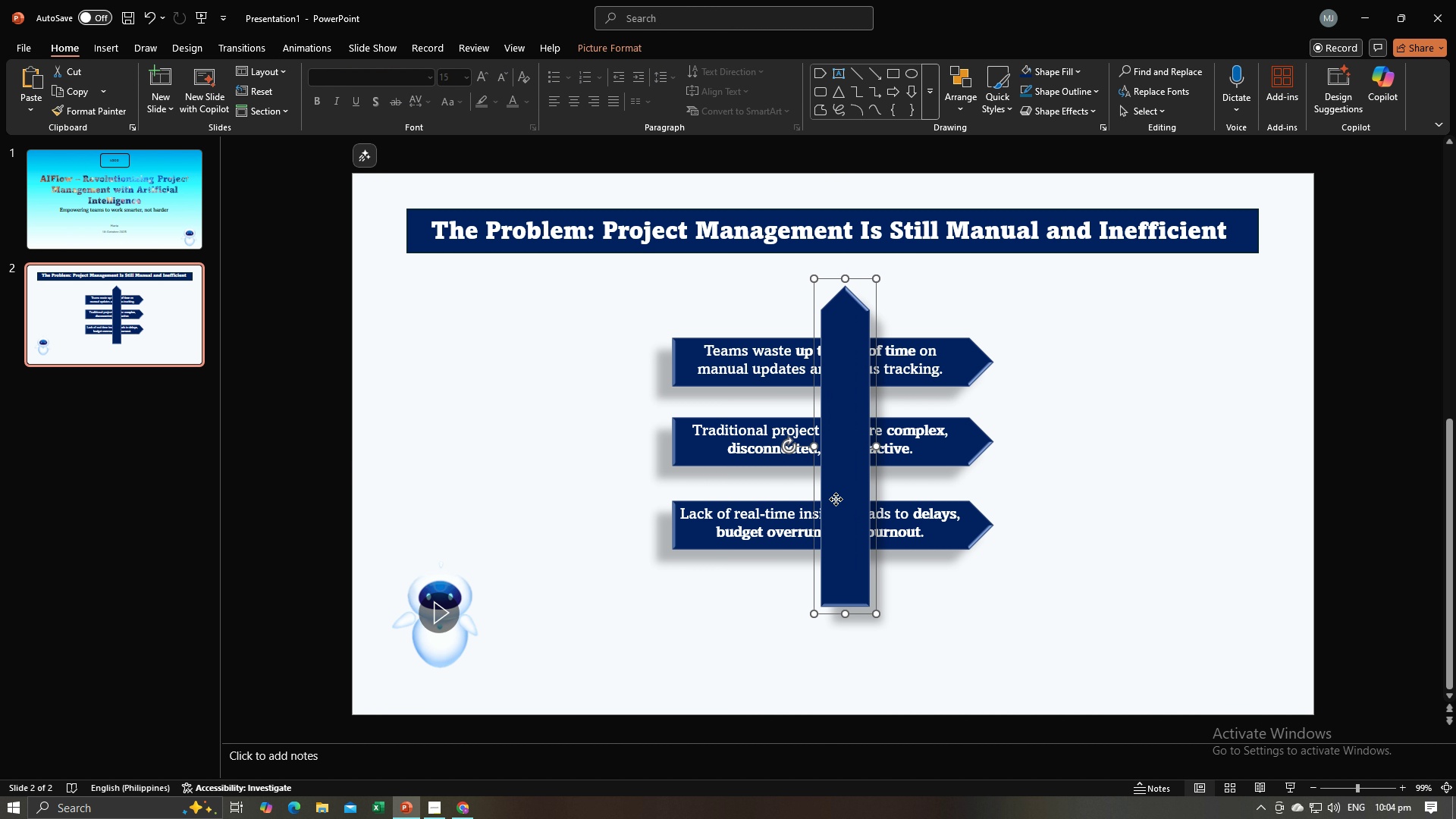 
left_click([836, 499])
 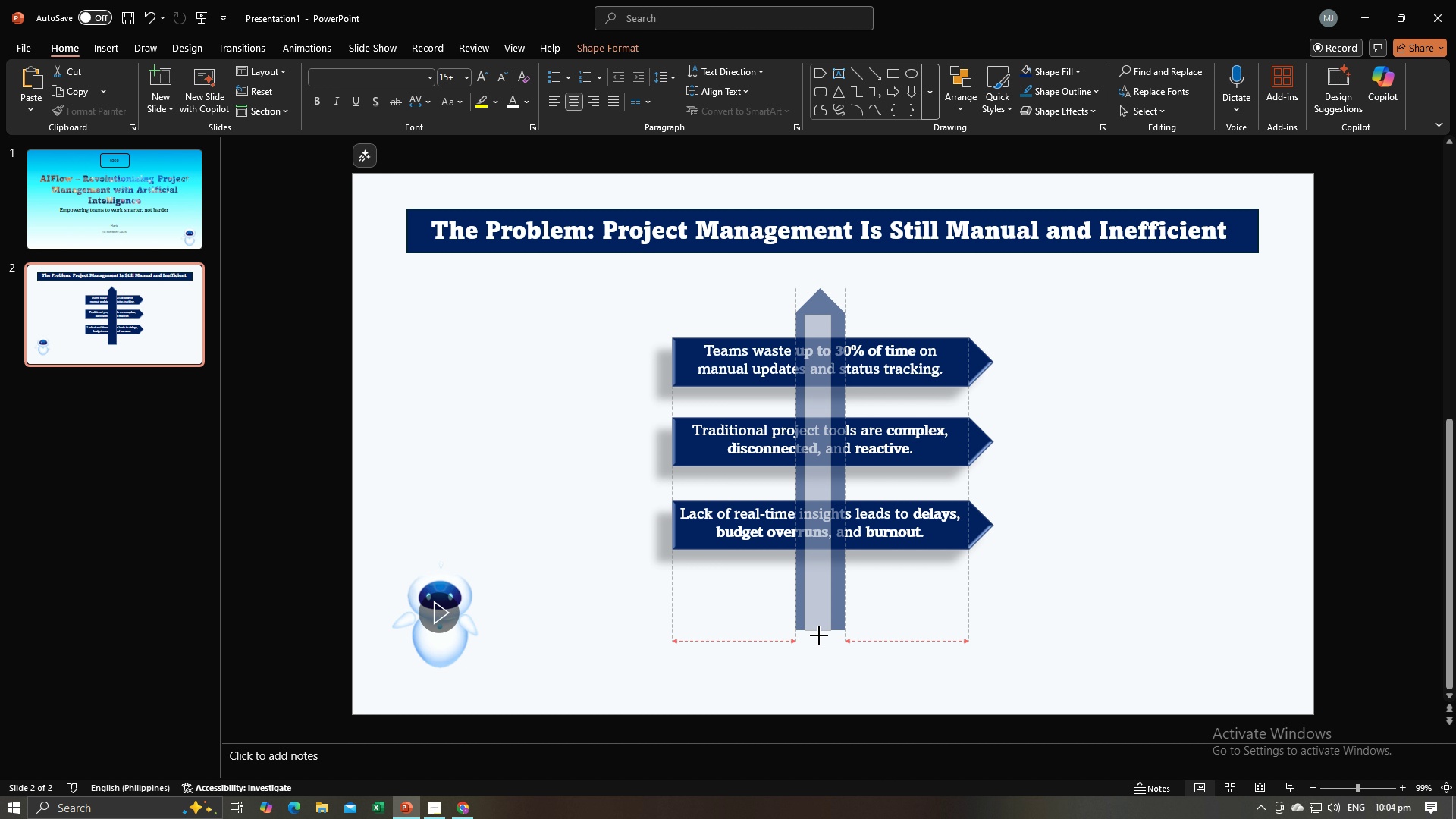 
wait(7.16)
 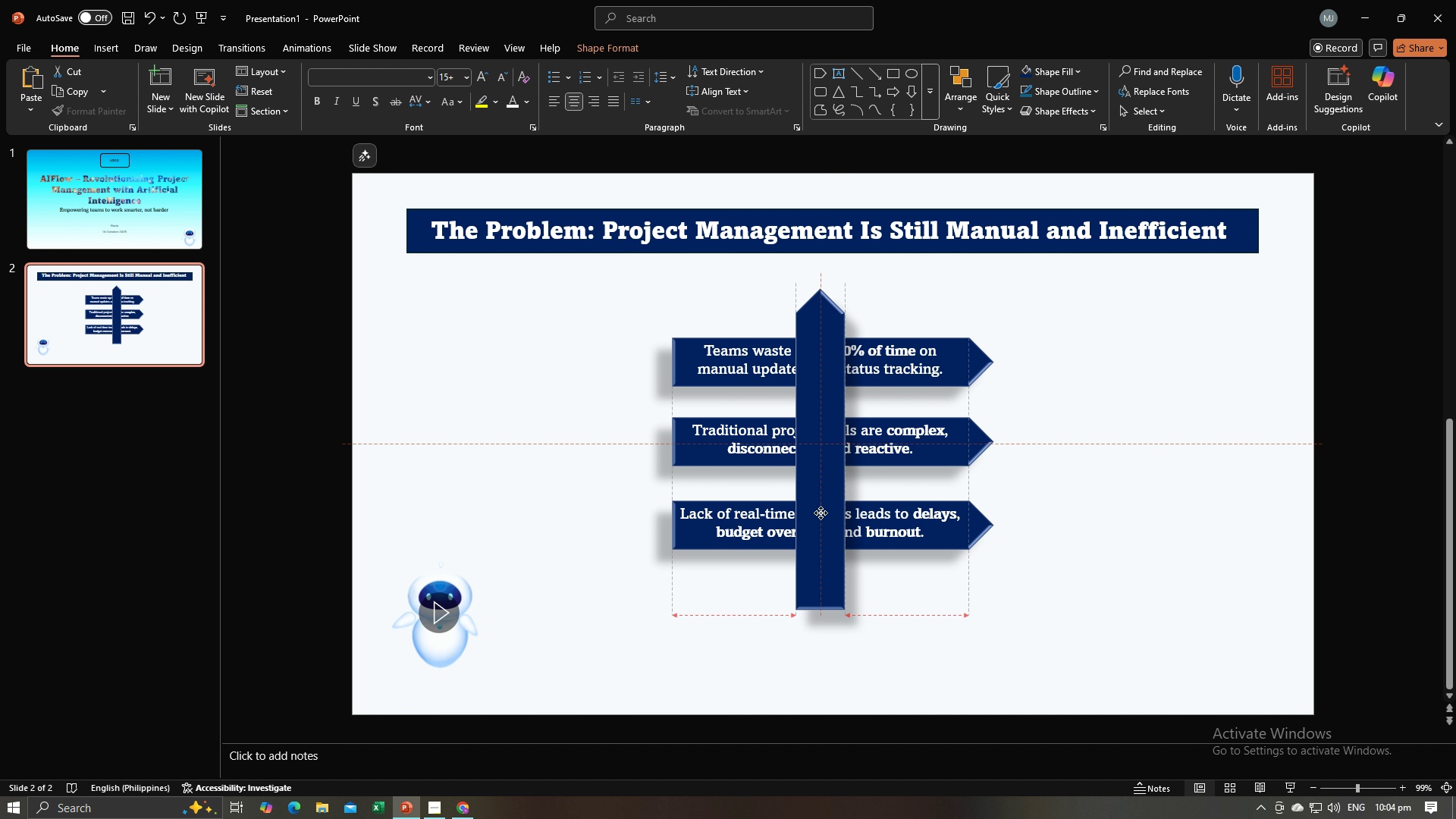 
left_click([966, 380])
 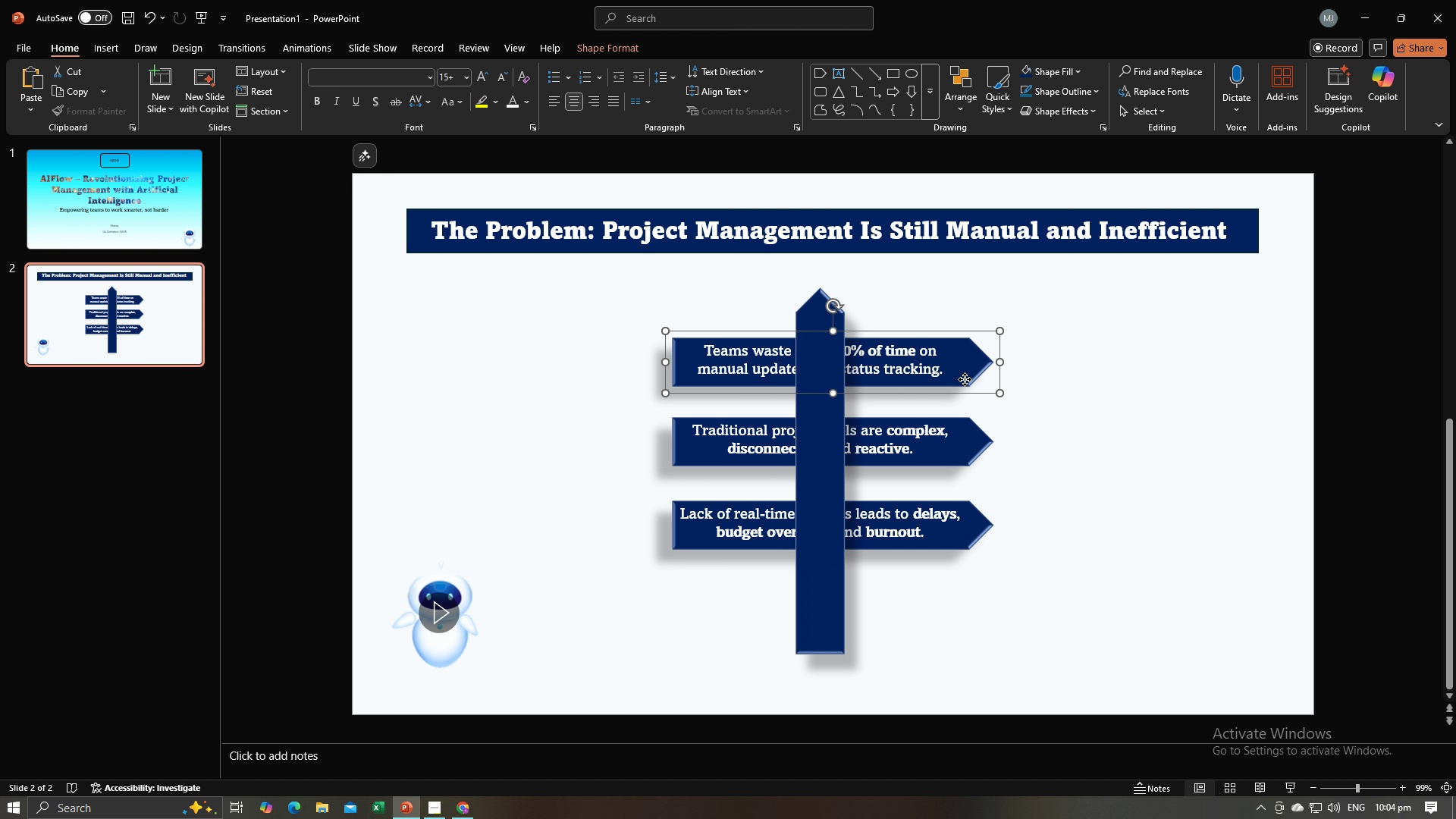 
right_click([966, 379])
 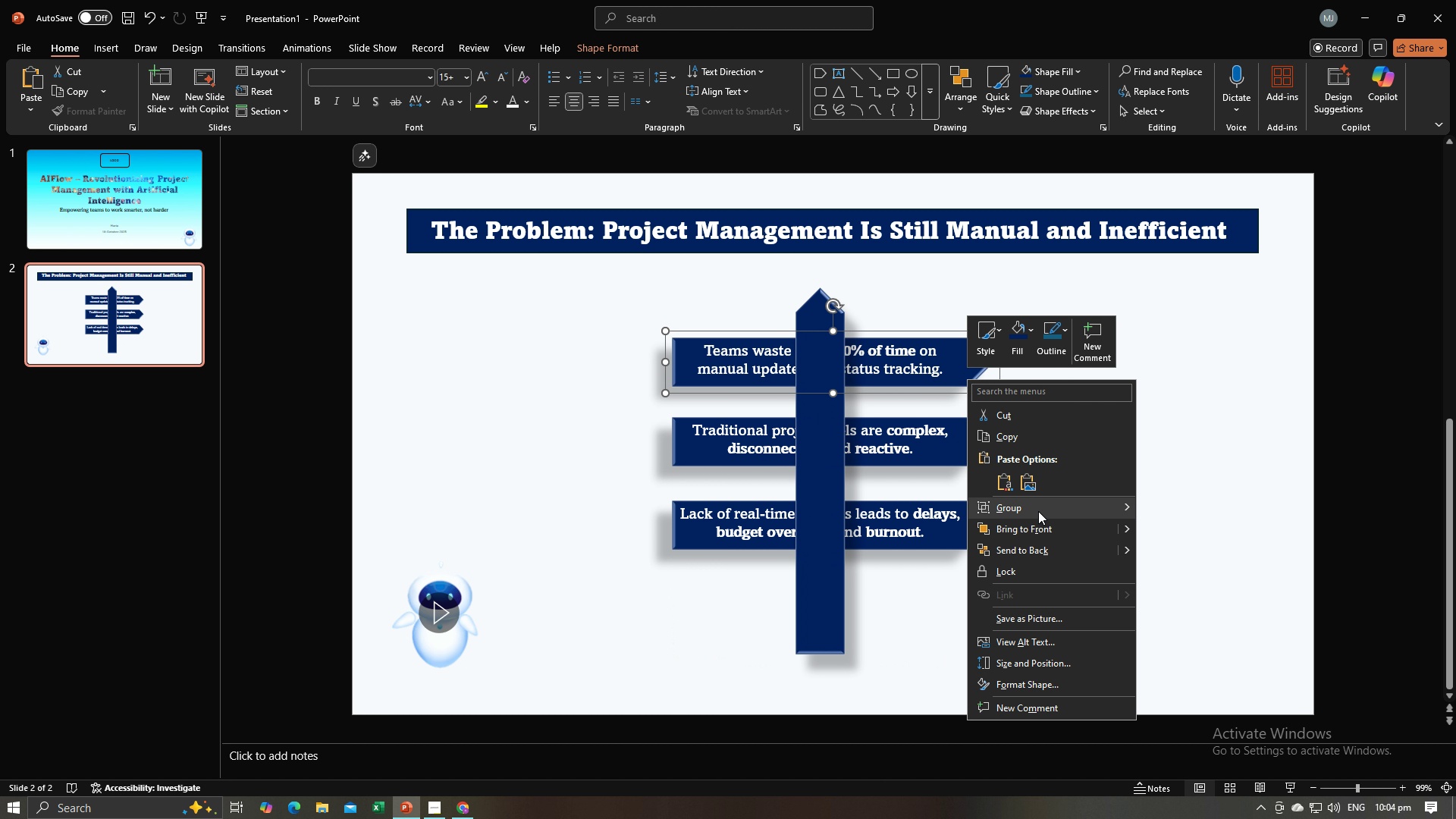 
left_click([1038, 511])
 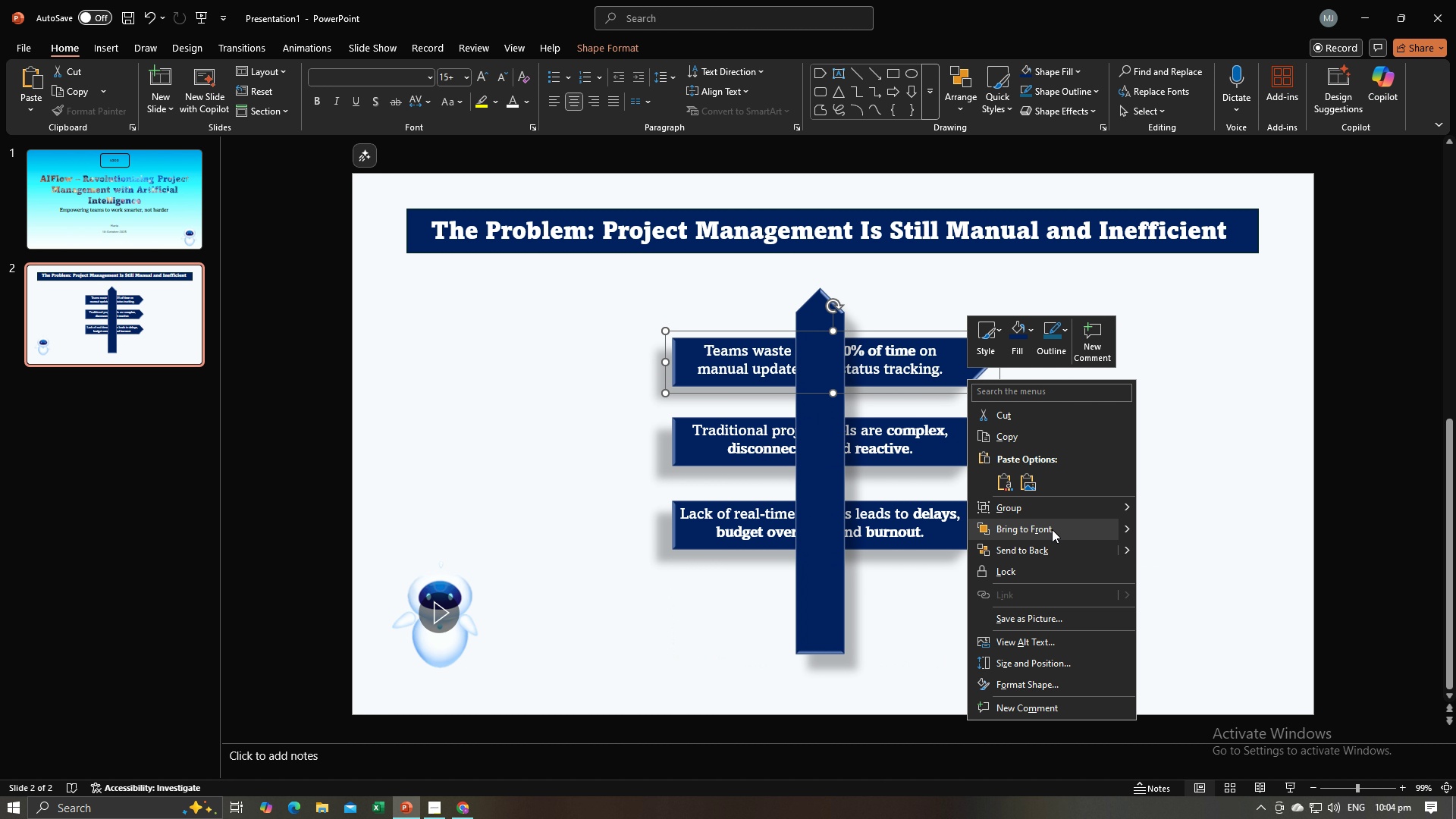 
left_click([1052, 529])
 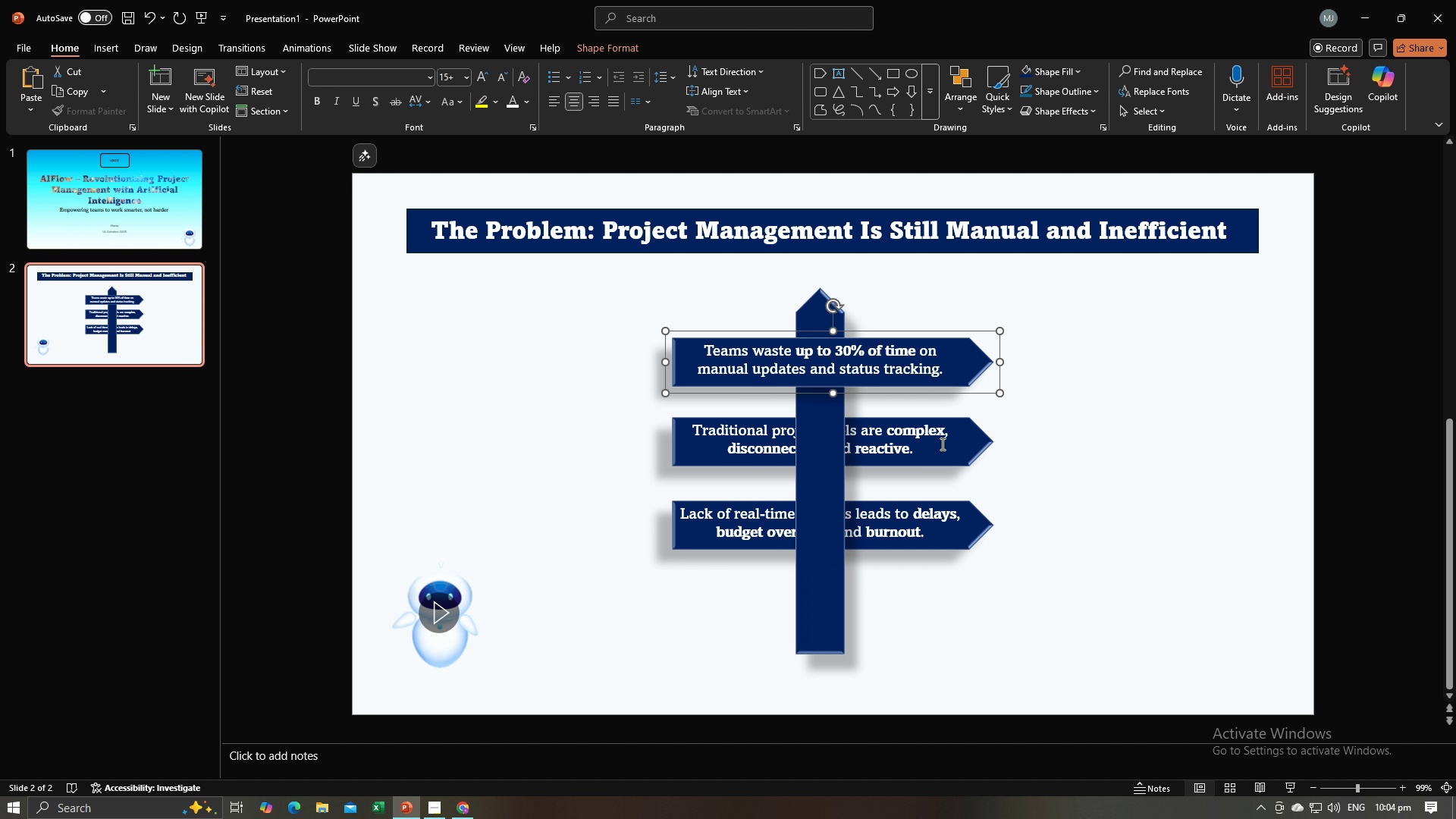 
left_click([941, 444])
 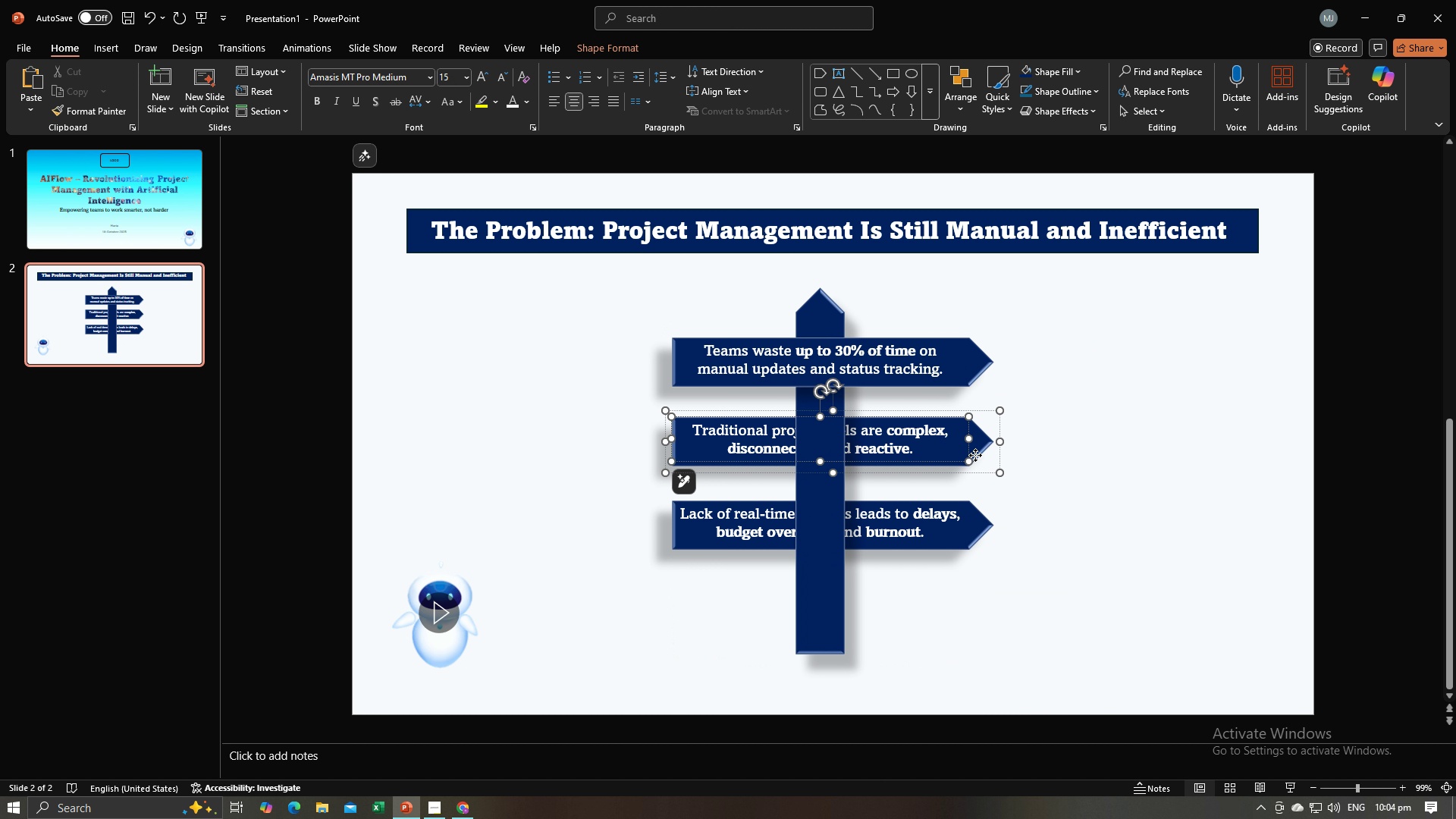 
left_click([975, 455])
 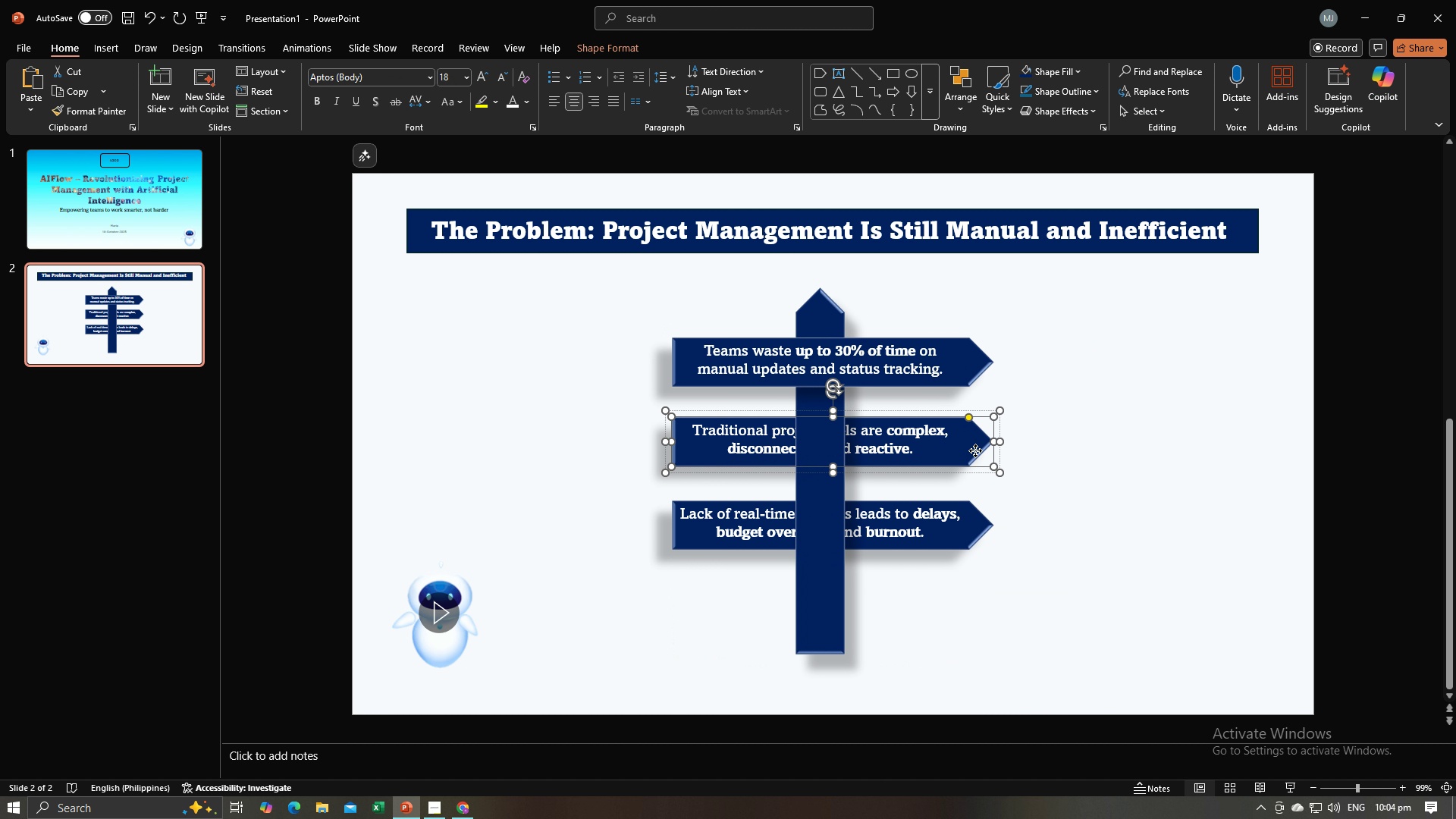 
right_click([975, 451])
 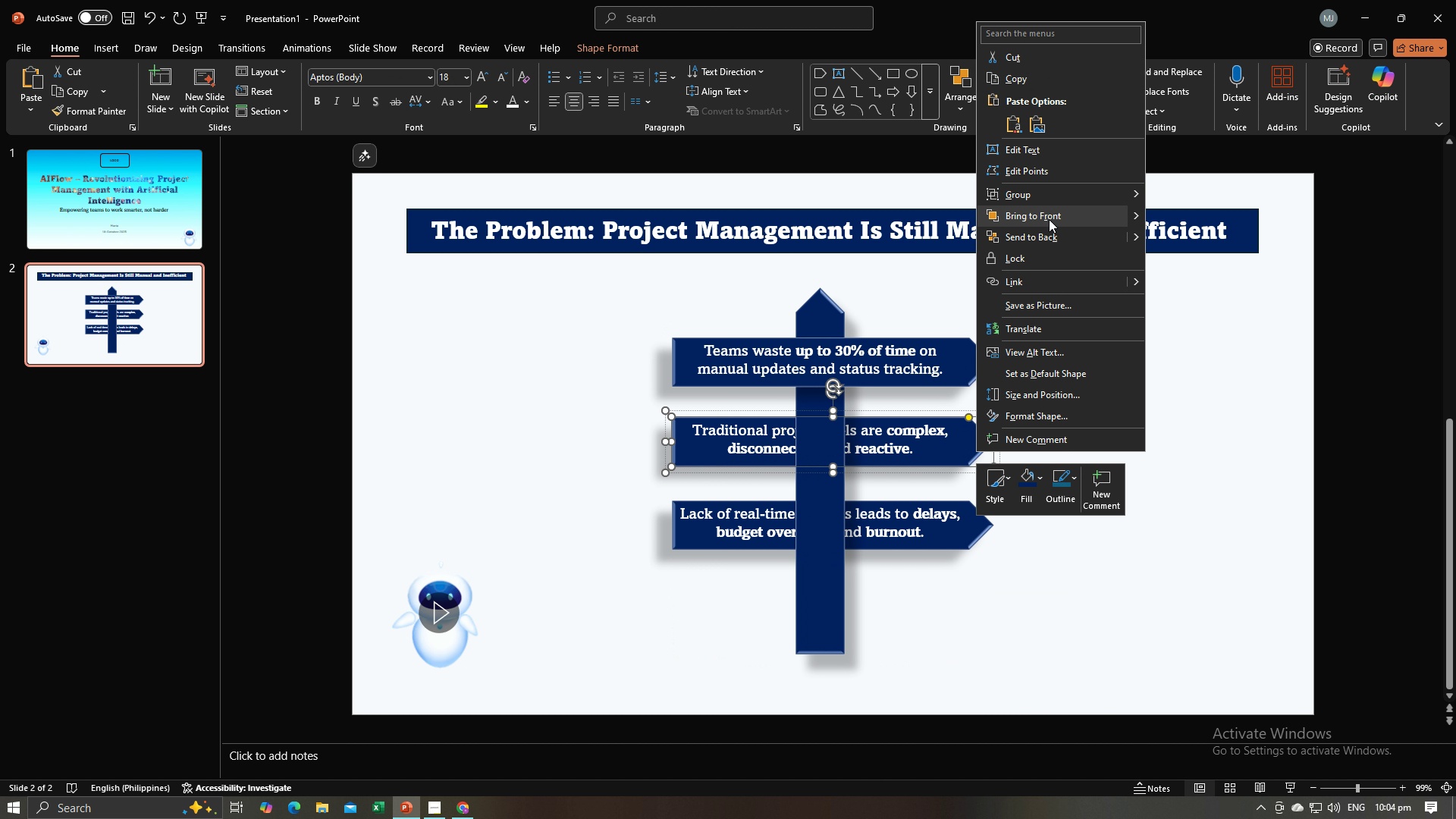 
left_click([1049, 218])
 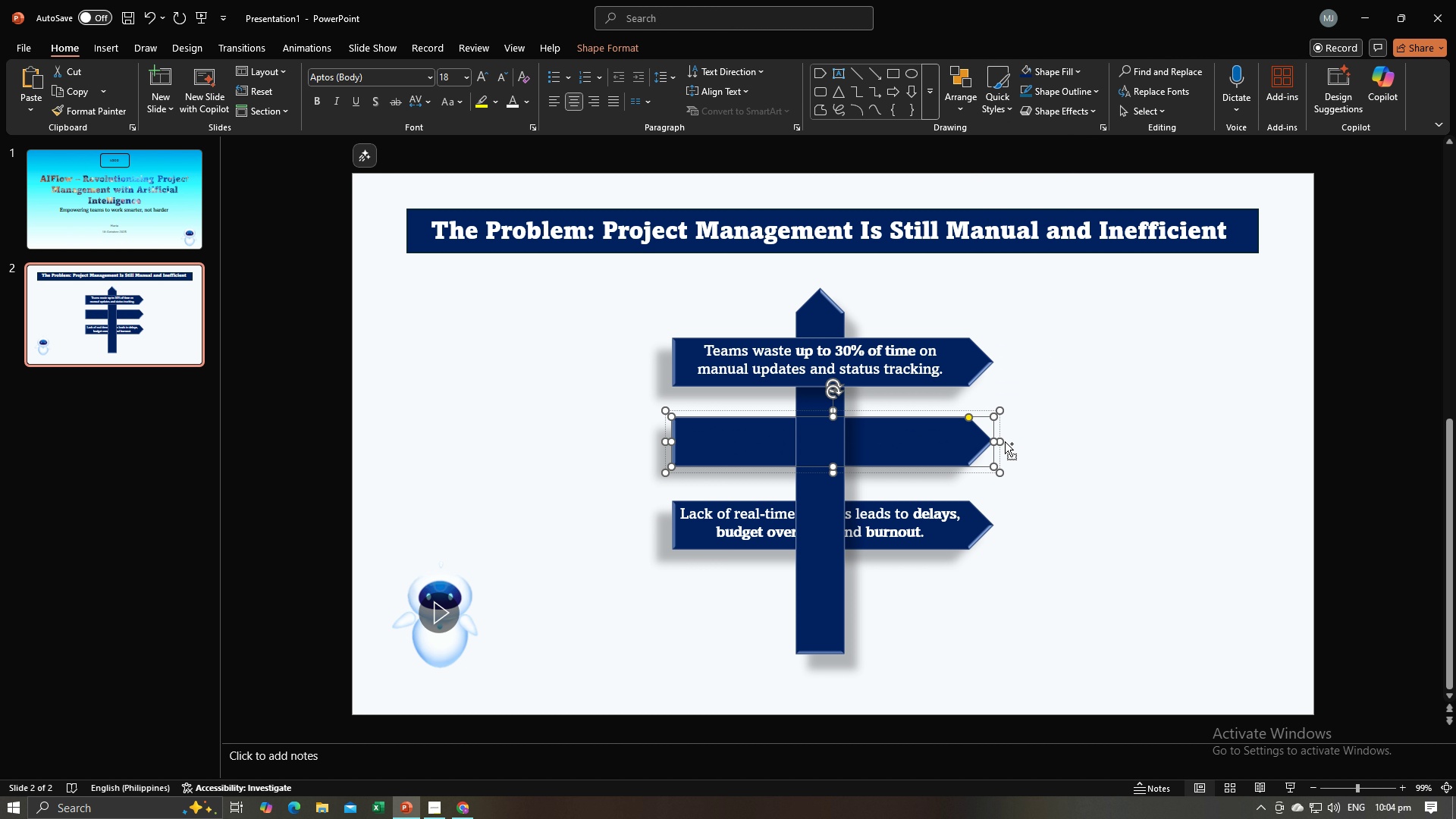 
key(Control+Z)
 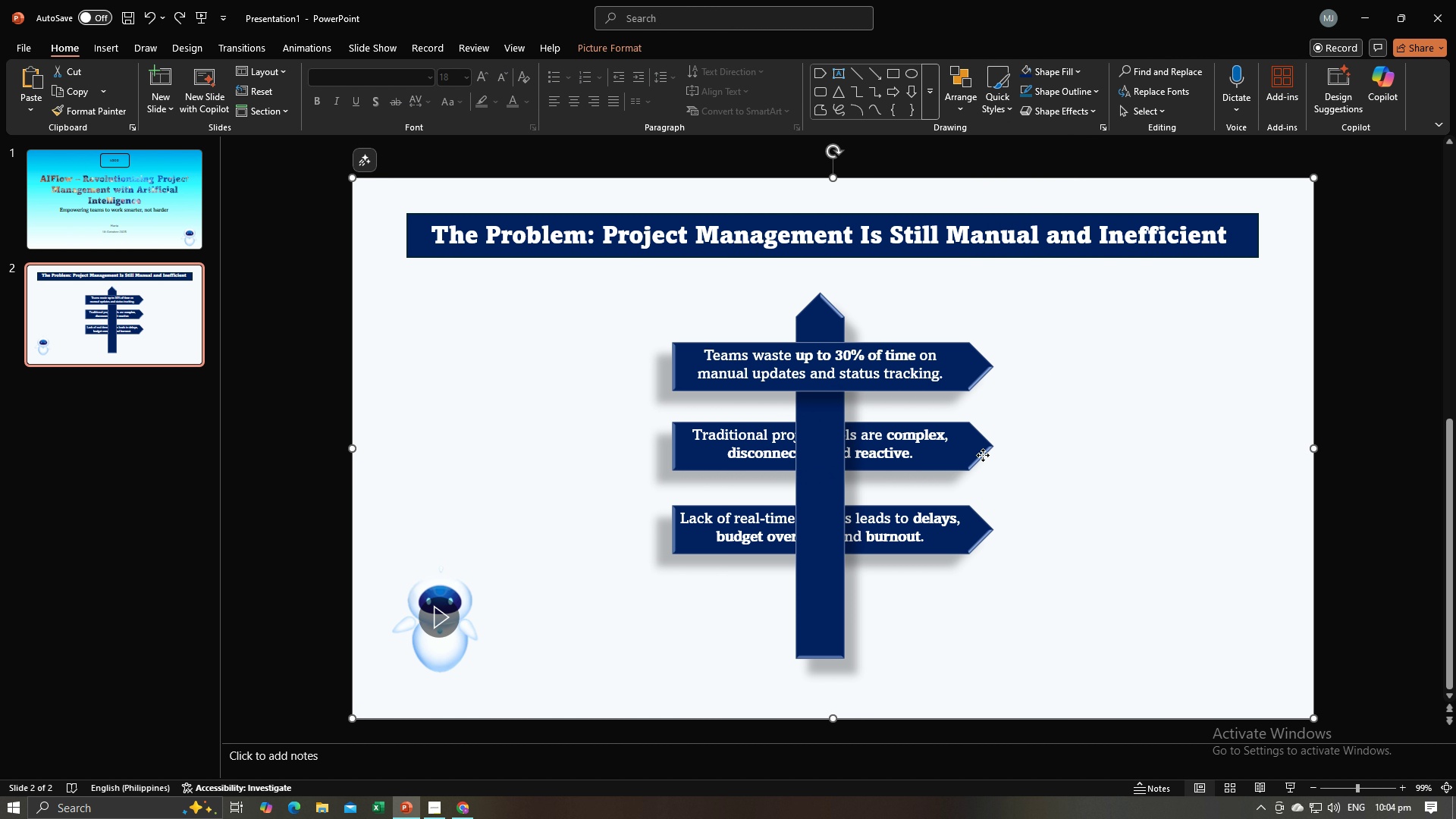 
double_click([983, 455])
 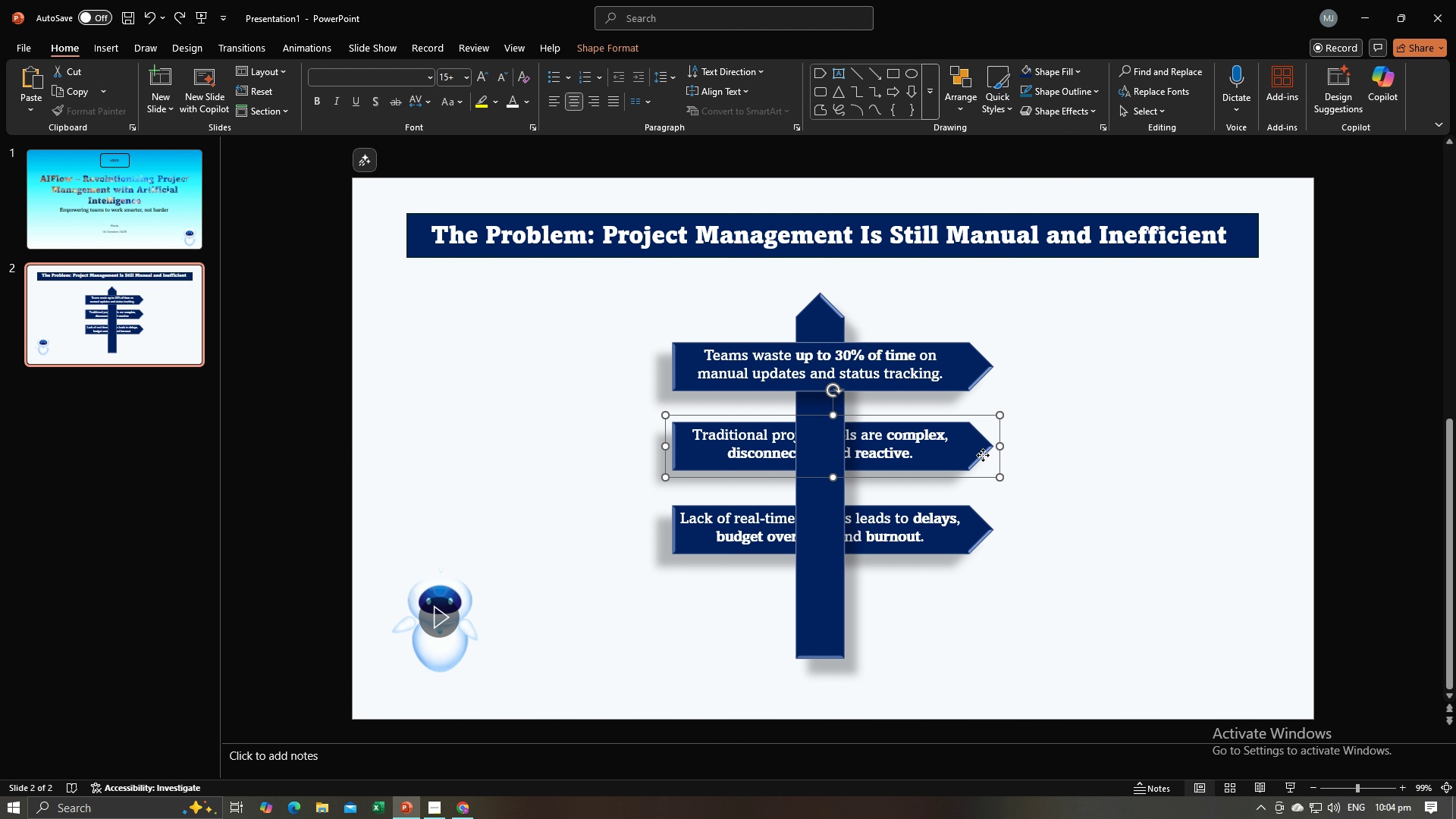 
right_click([983, 455])
 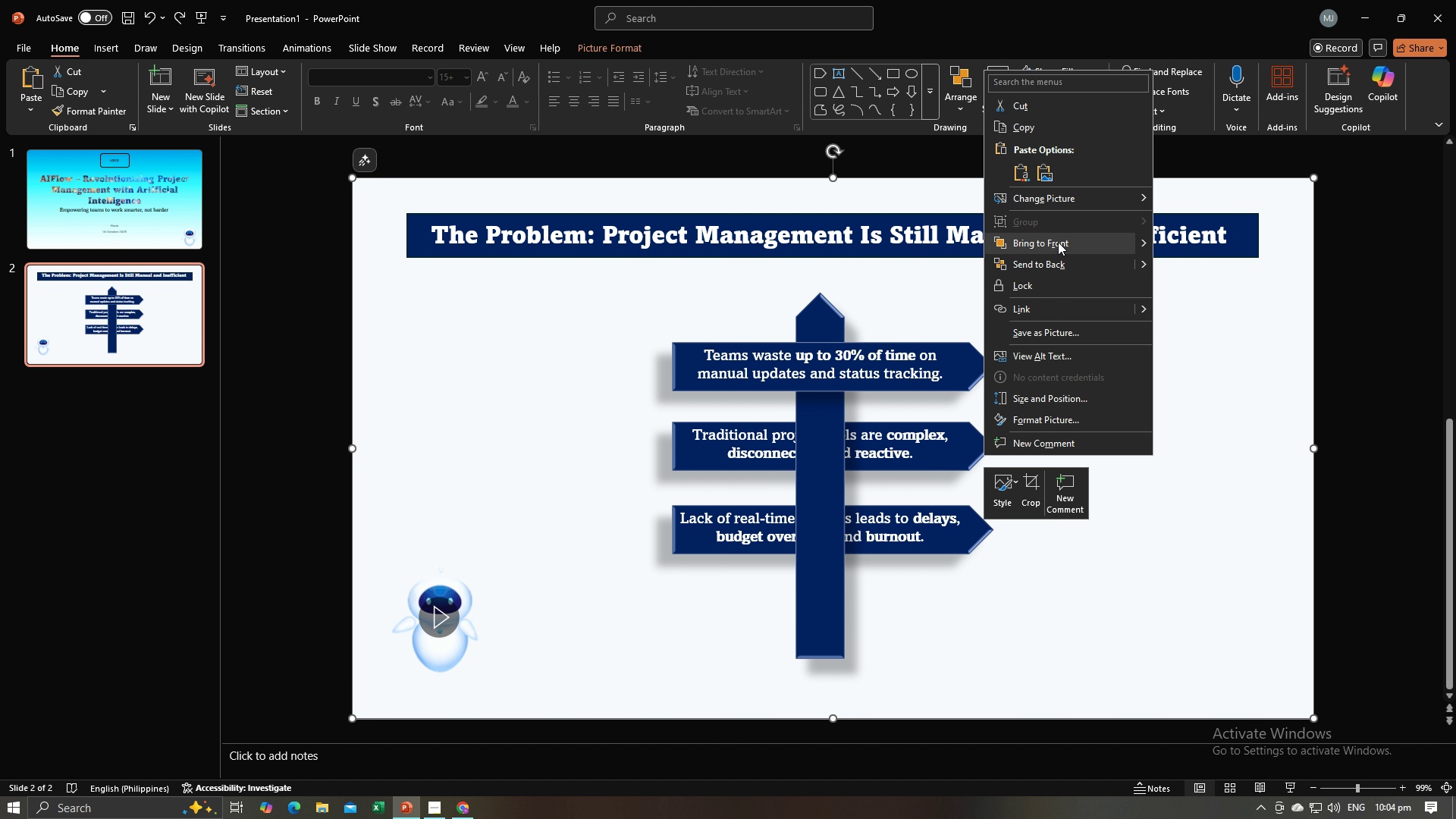 
left_click([1058, 242])
 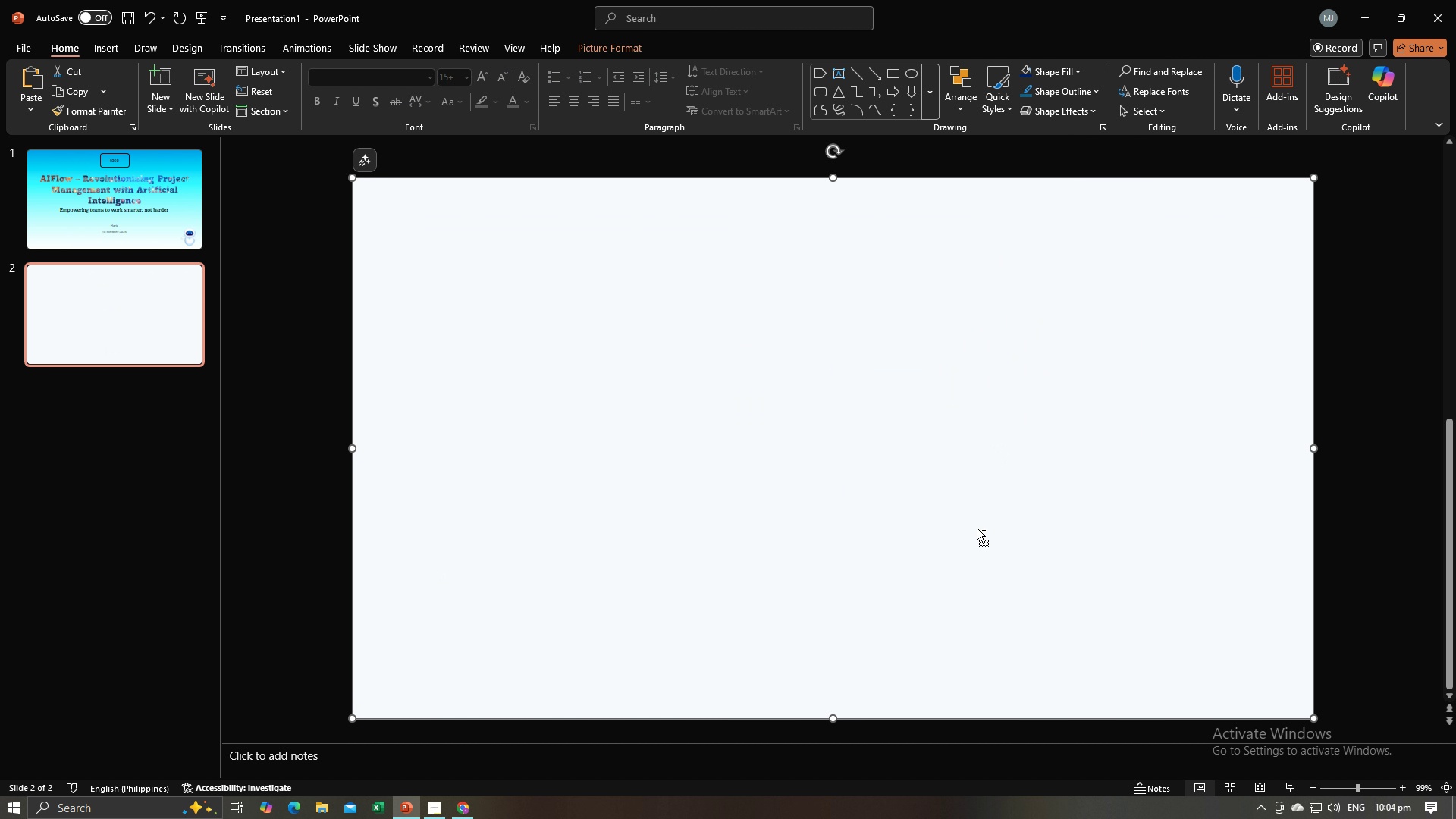 
key(Control+Z)
 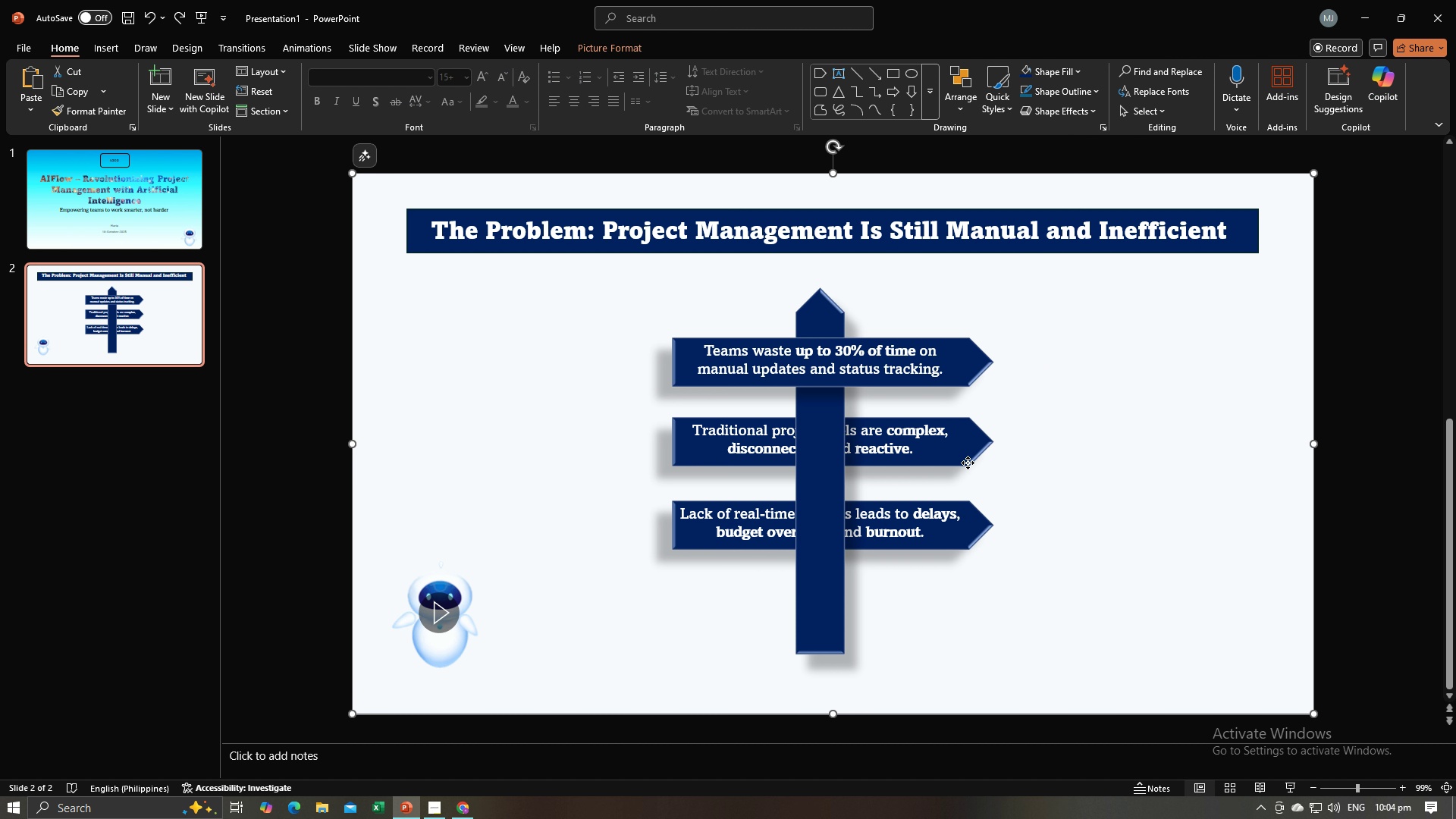 
left_click([968, 463])
 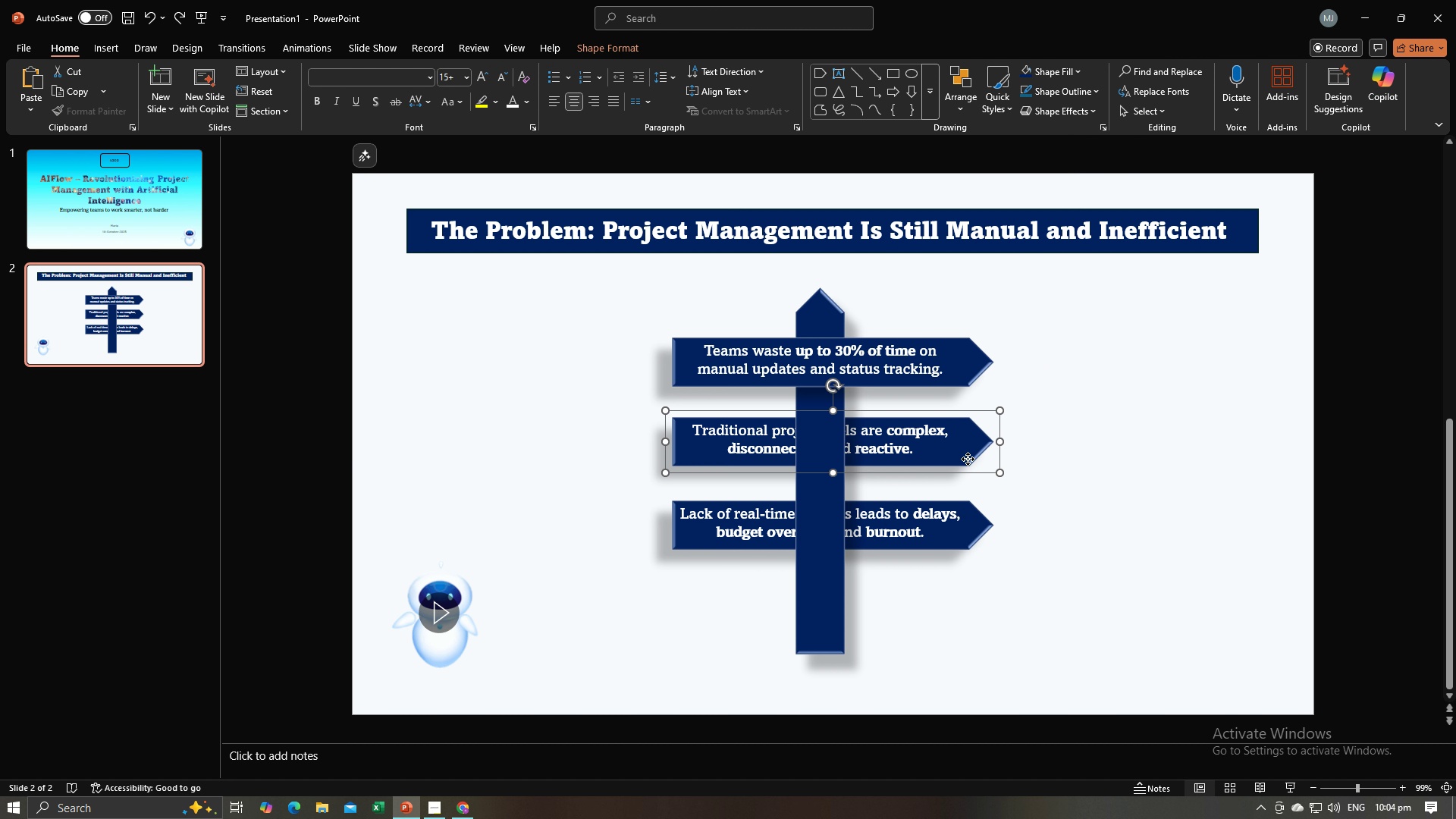 
right_click([968, 459])
 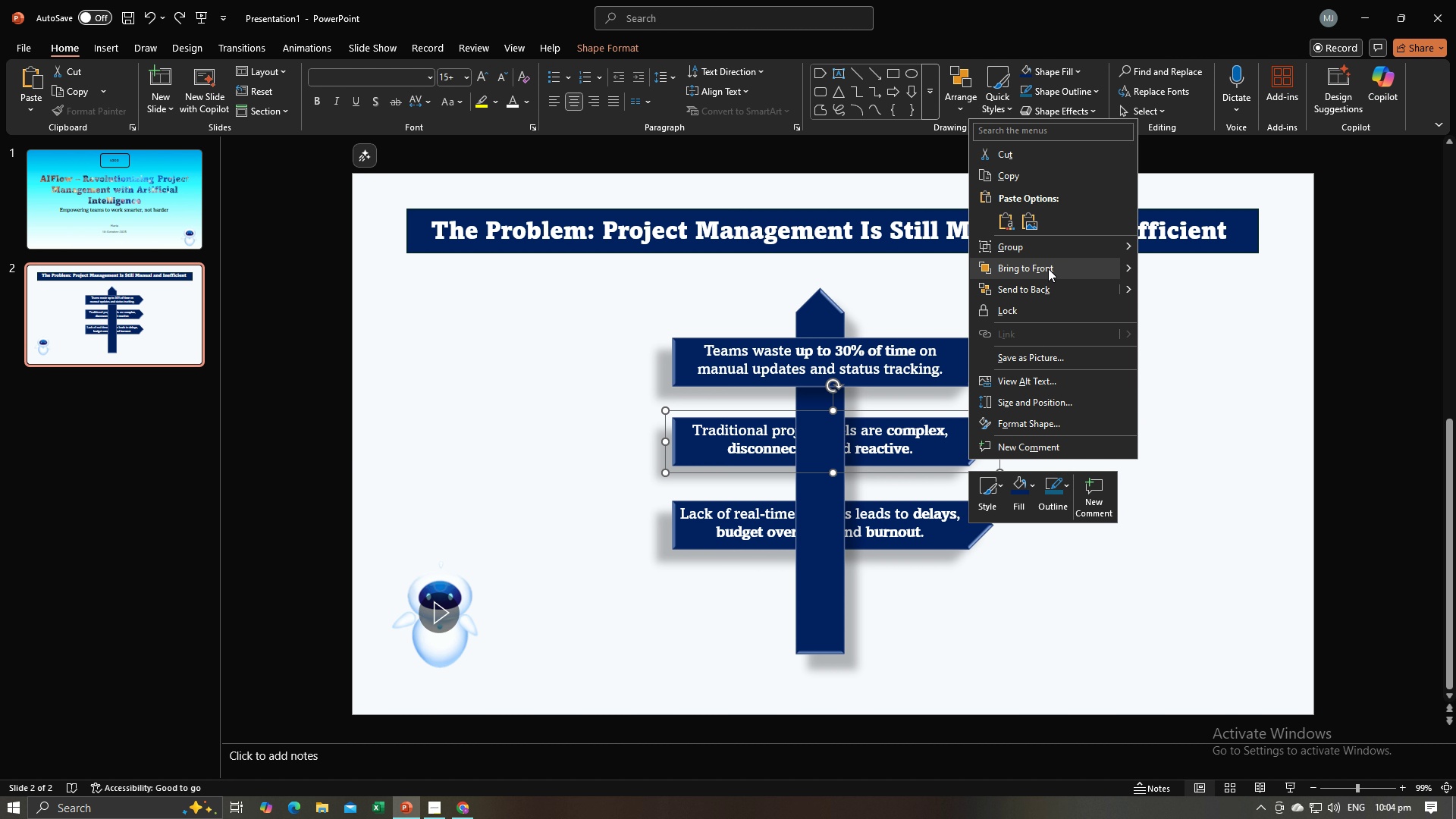 
left_click([1048, 268])
 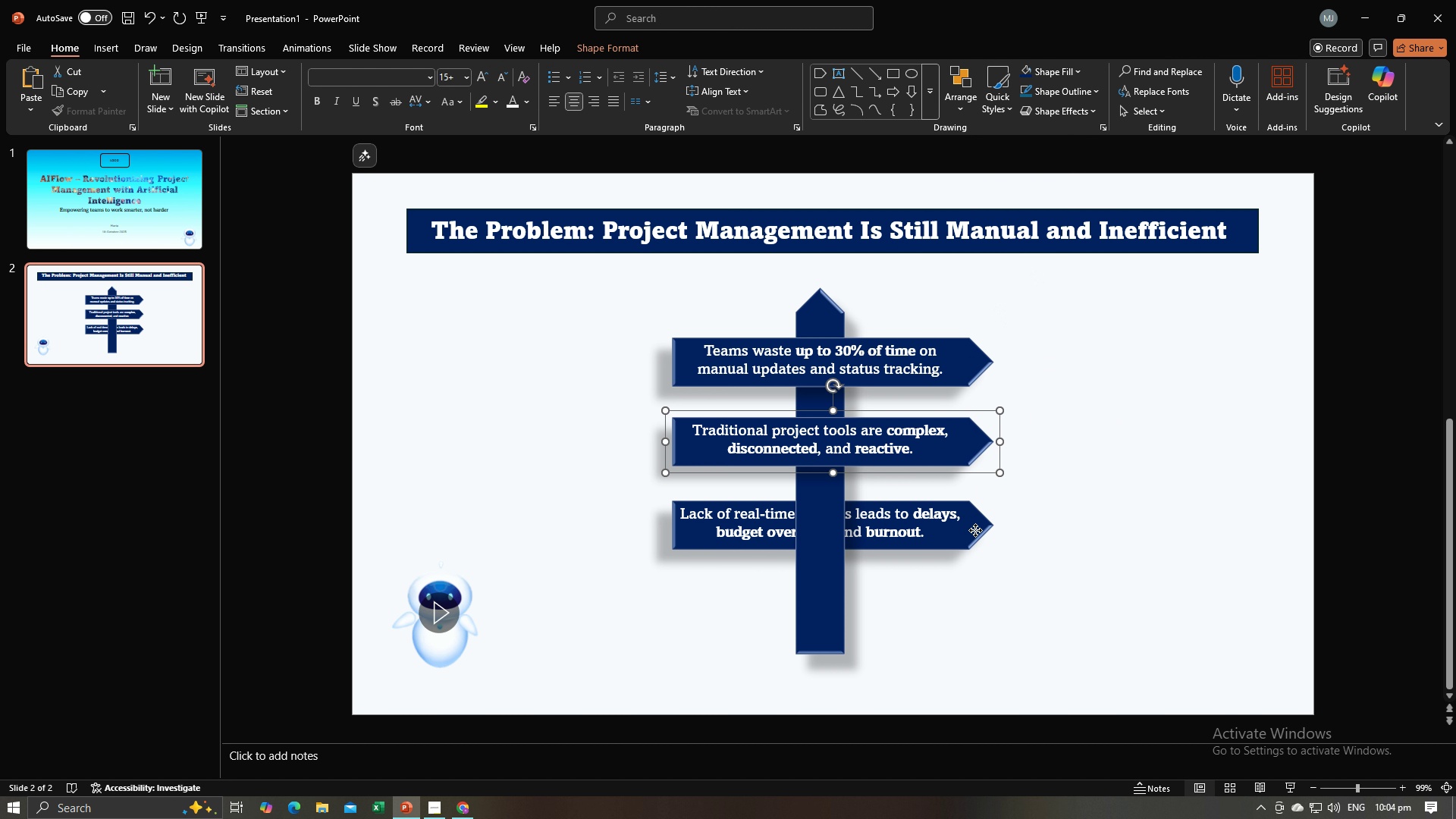 
left_click([975, 530])
 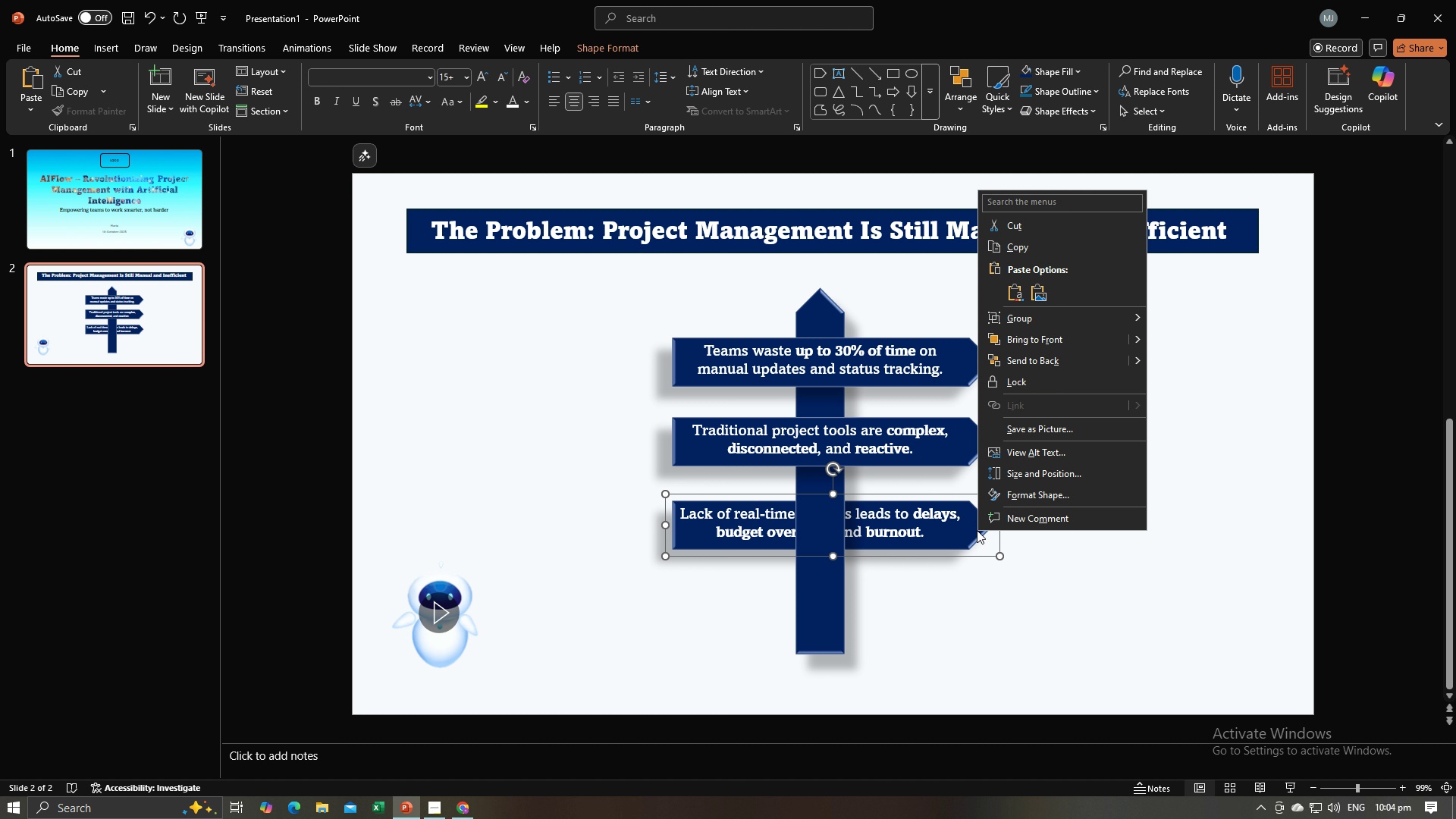 
right_click([977, 530])
 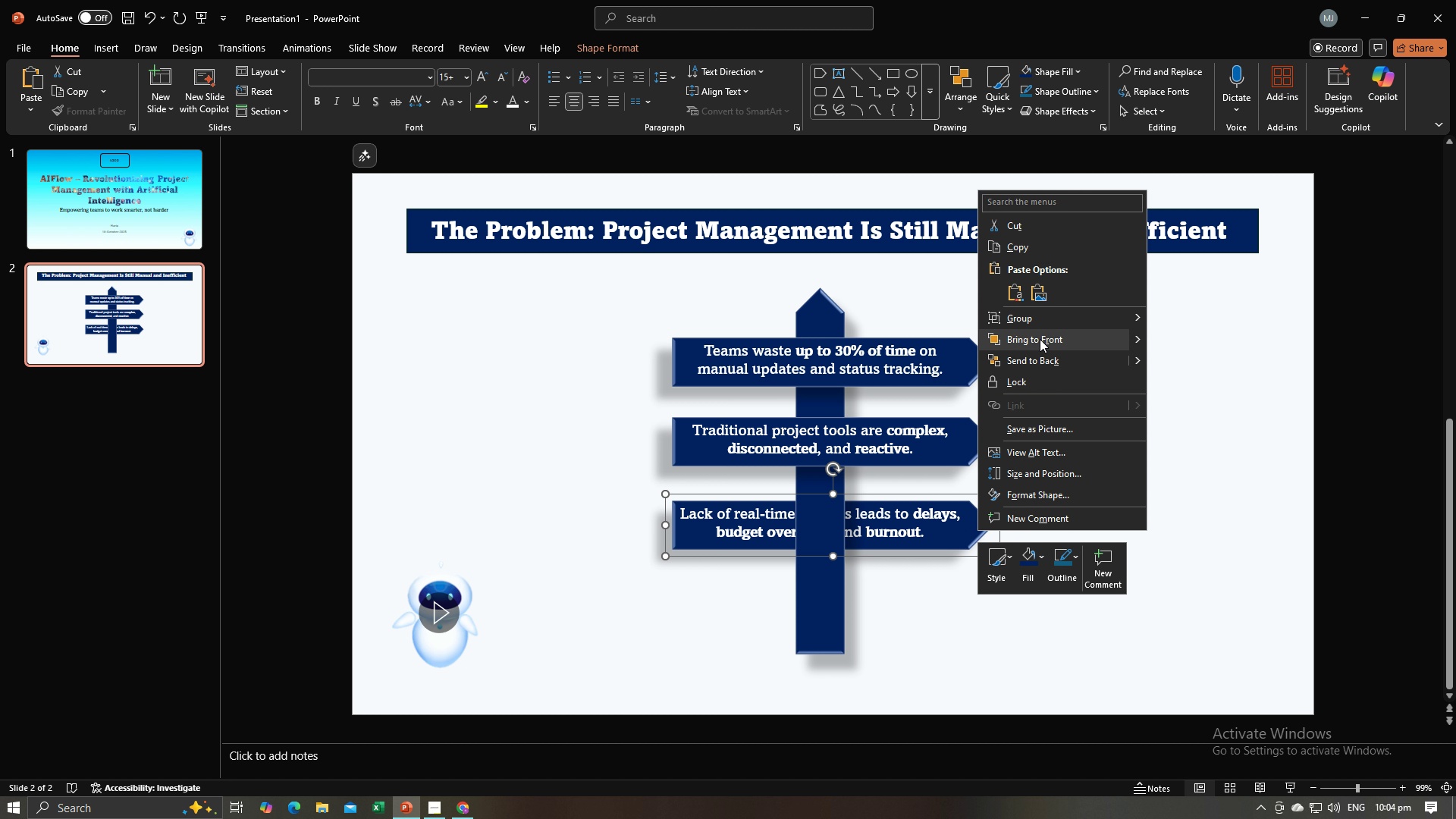 
left_click([1040, 339])
 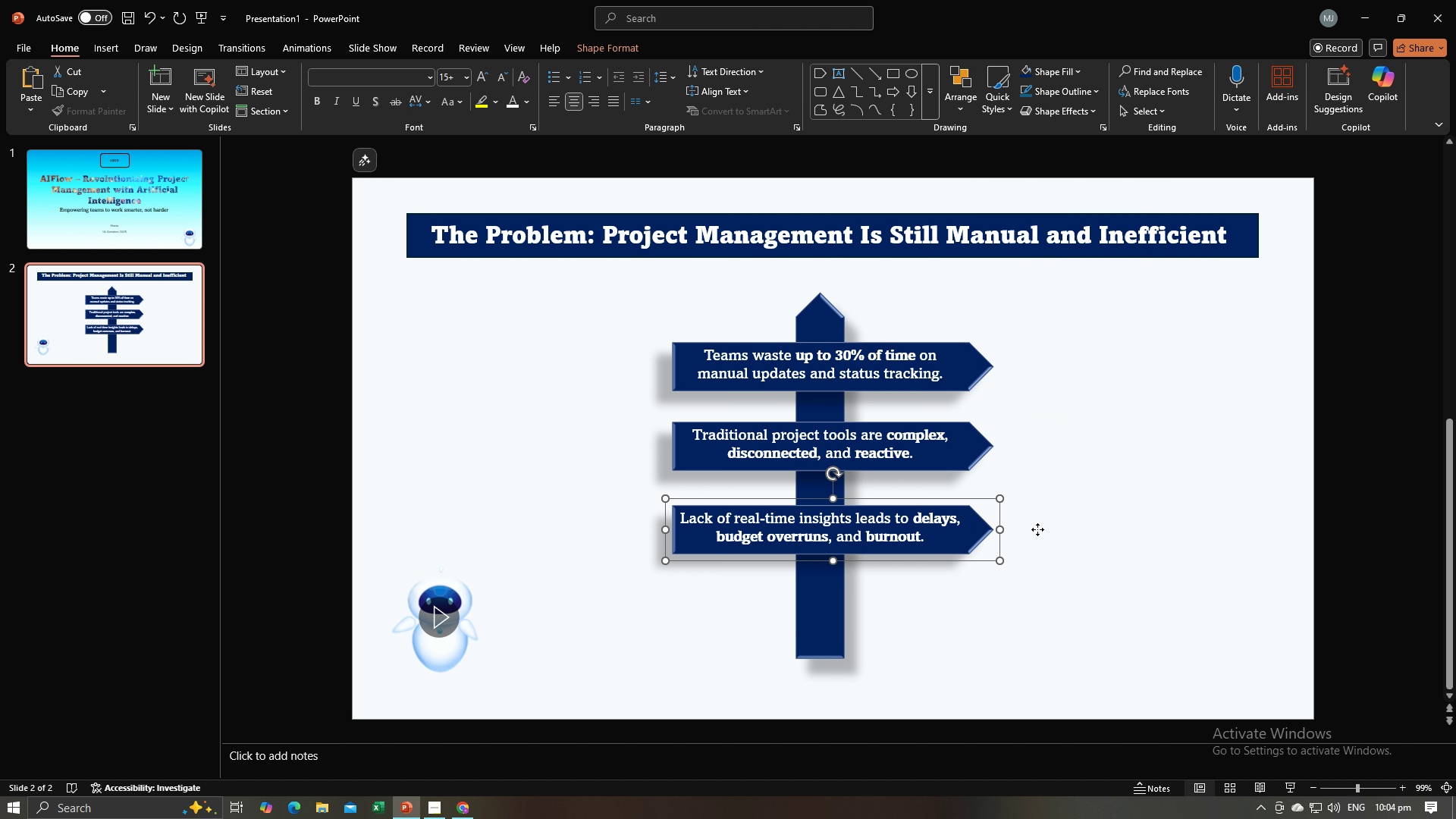 
left_click([1037, 529])
 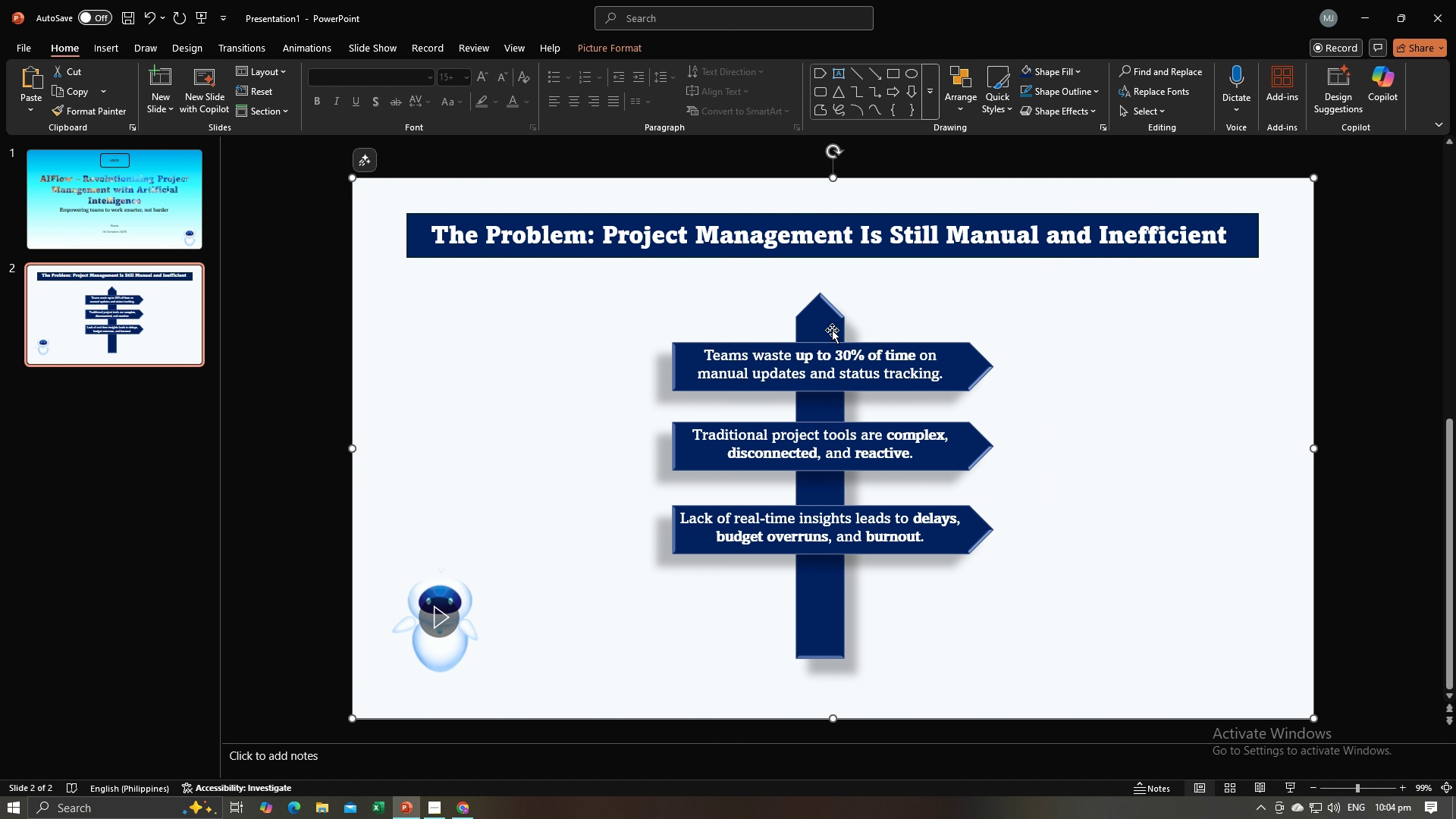 
left_click([832, 328])
 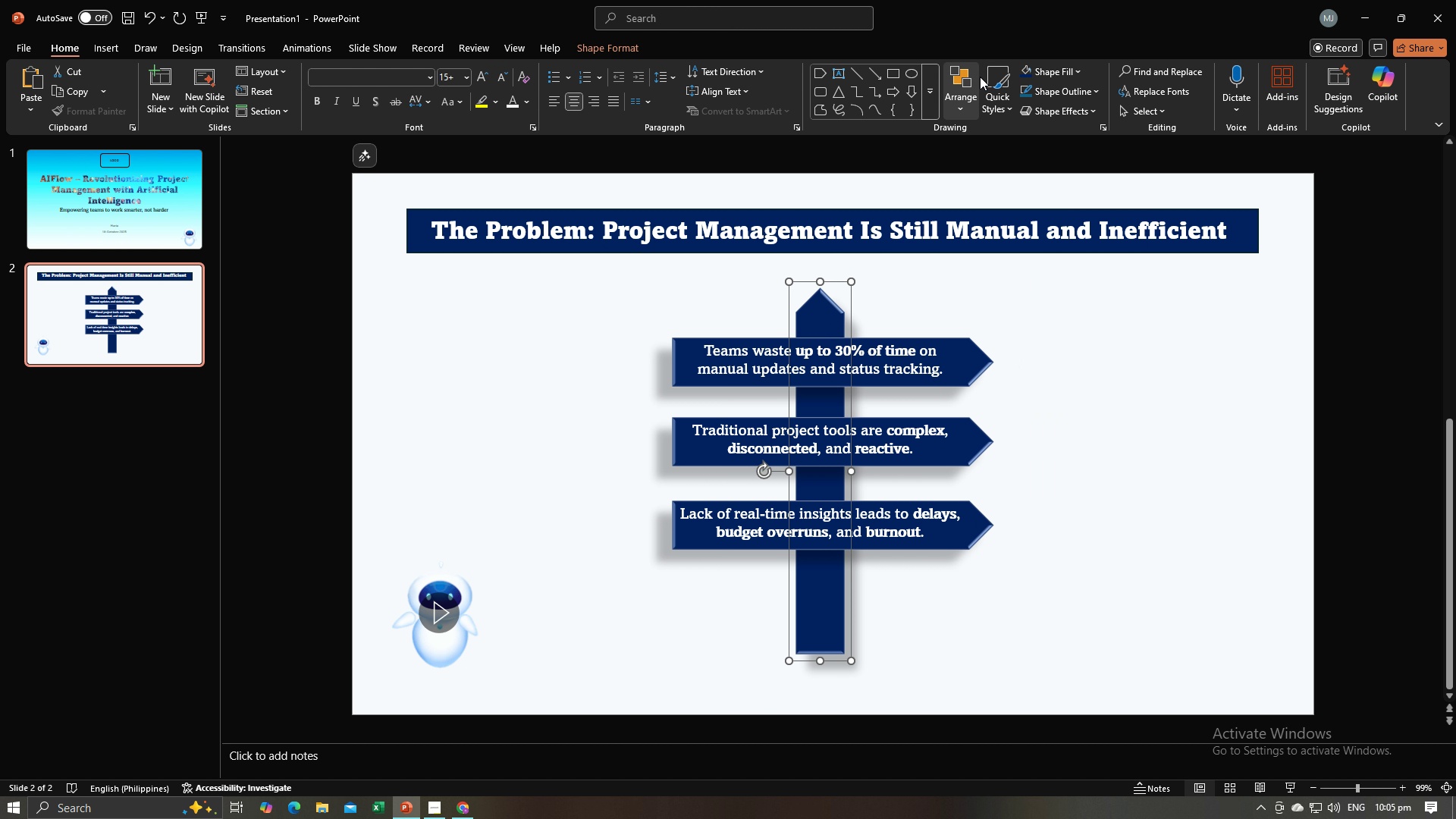 
left_click([1052, 69])
 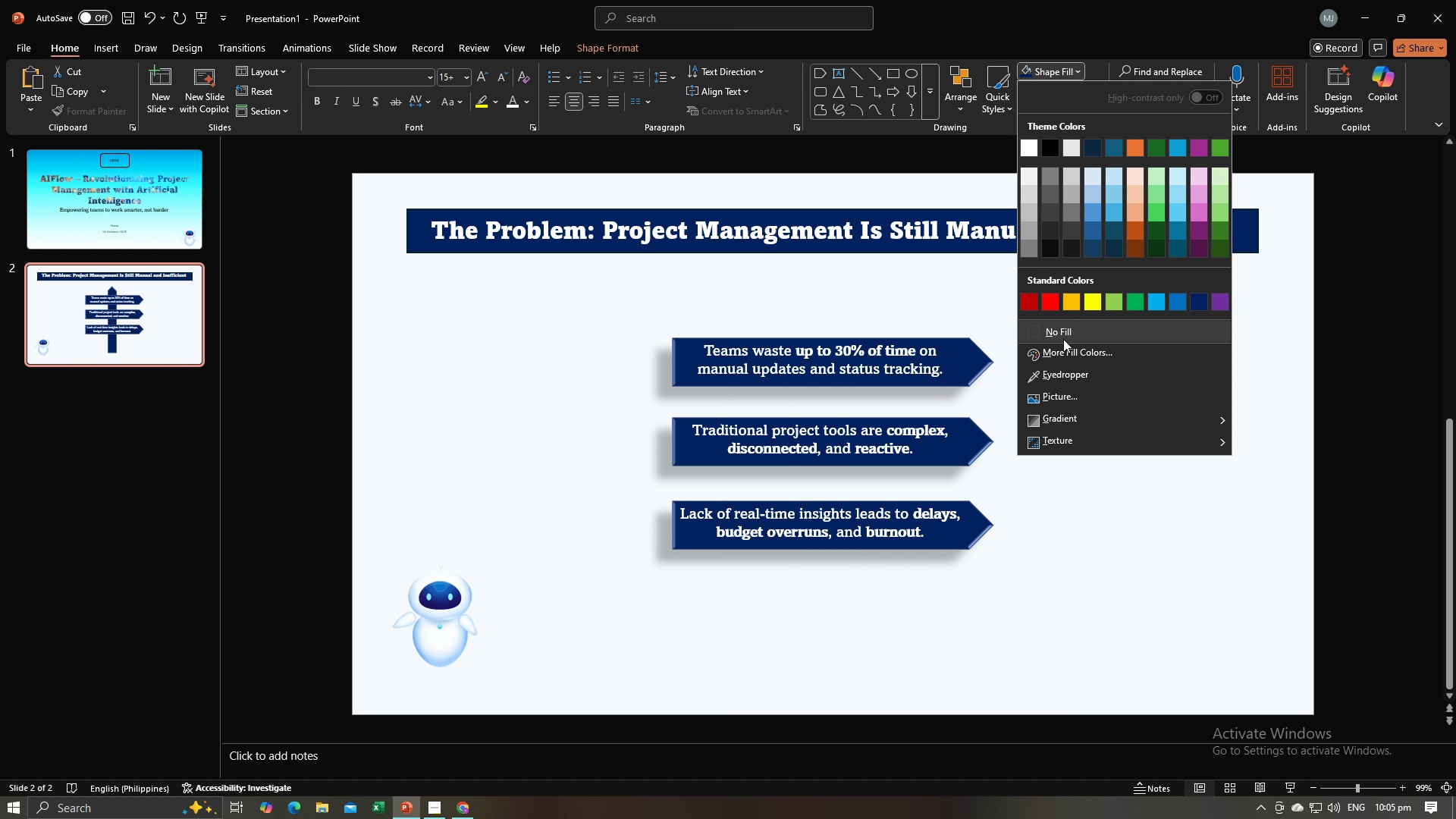 
left_click([1062, 353])
 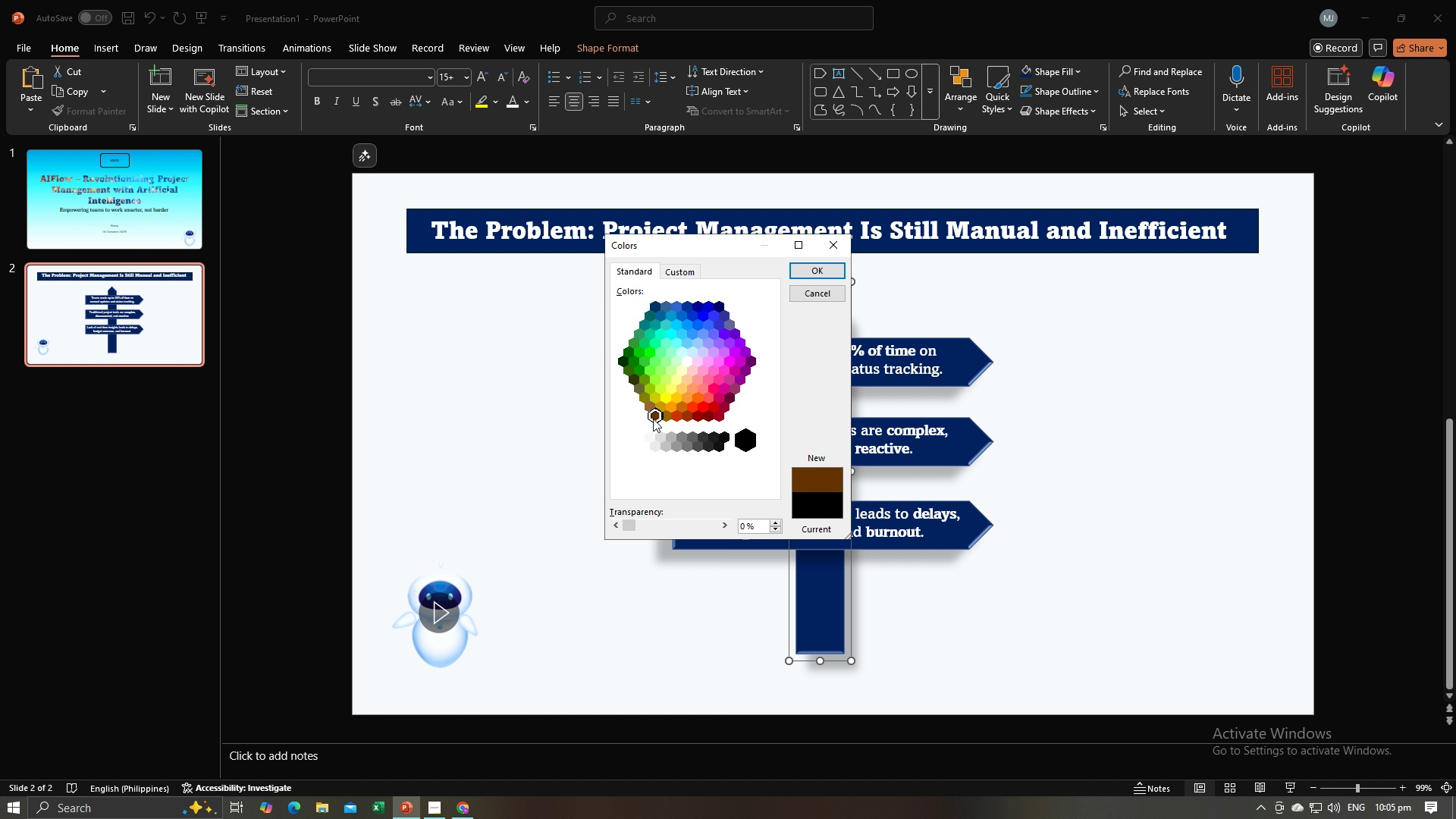 
left_click([653, 419])
 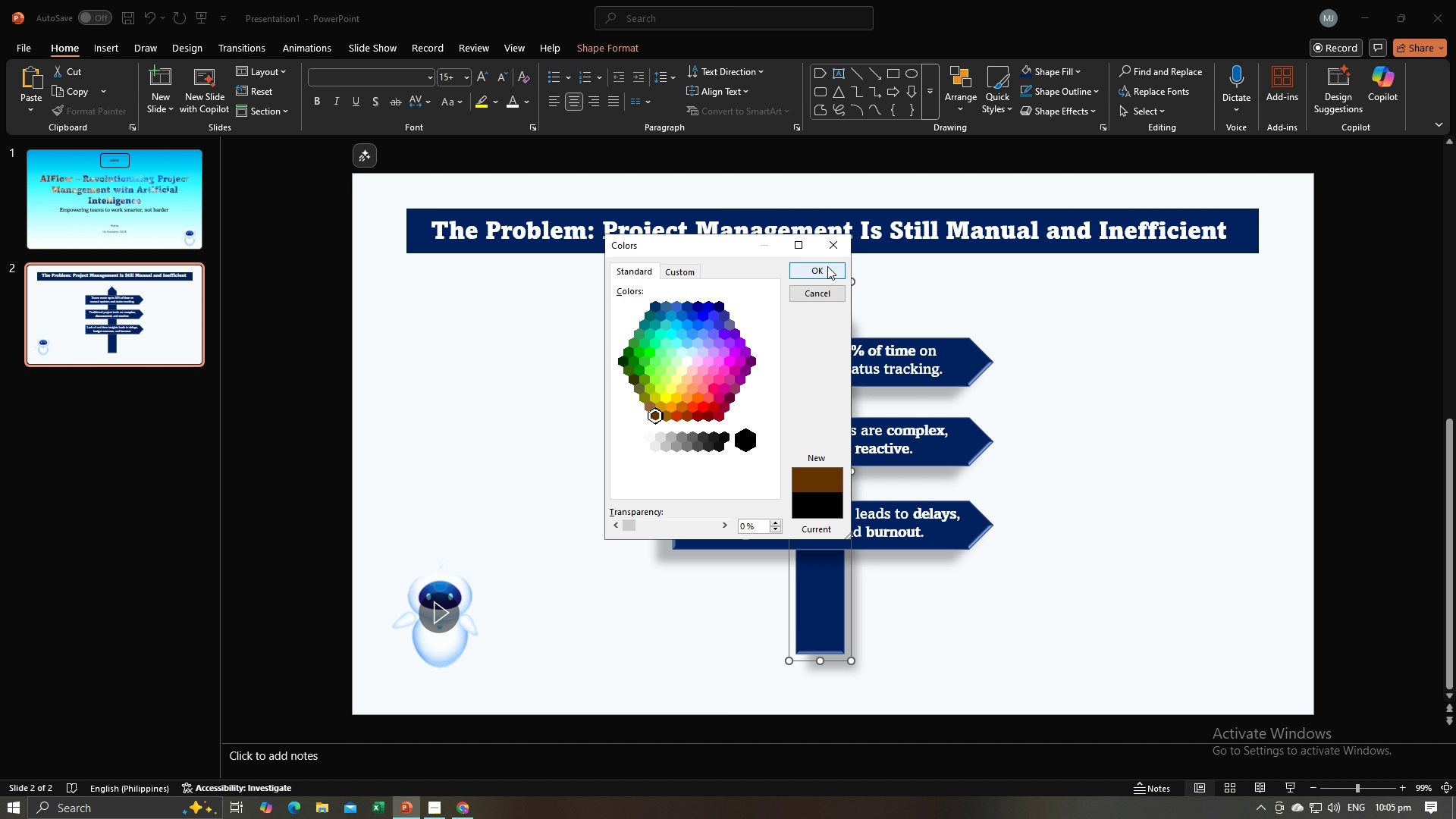 
left_click([827, 266])
 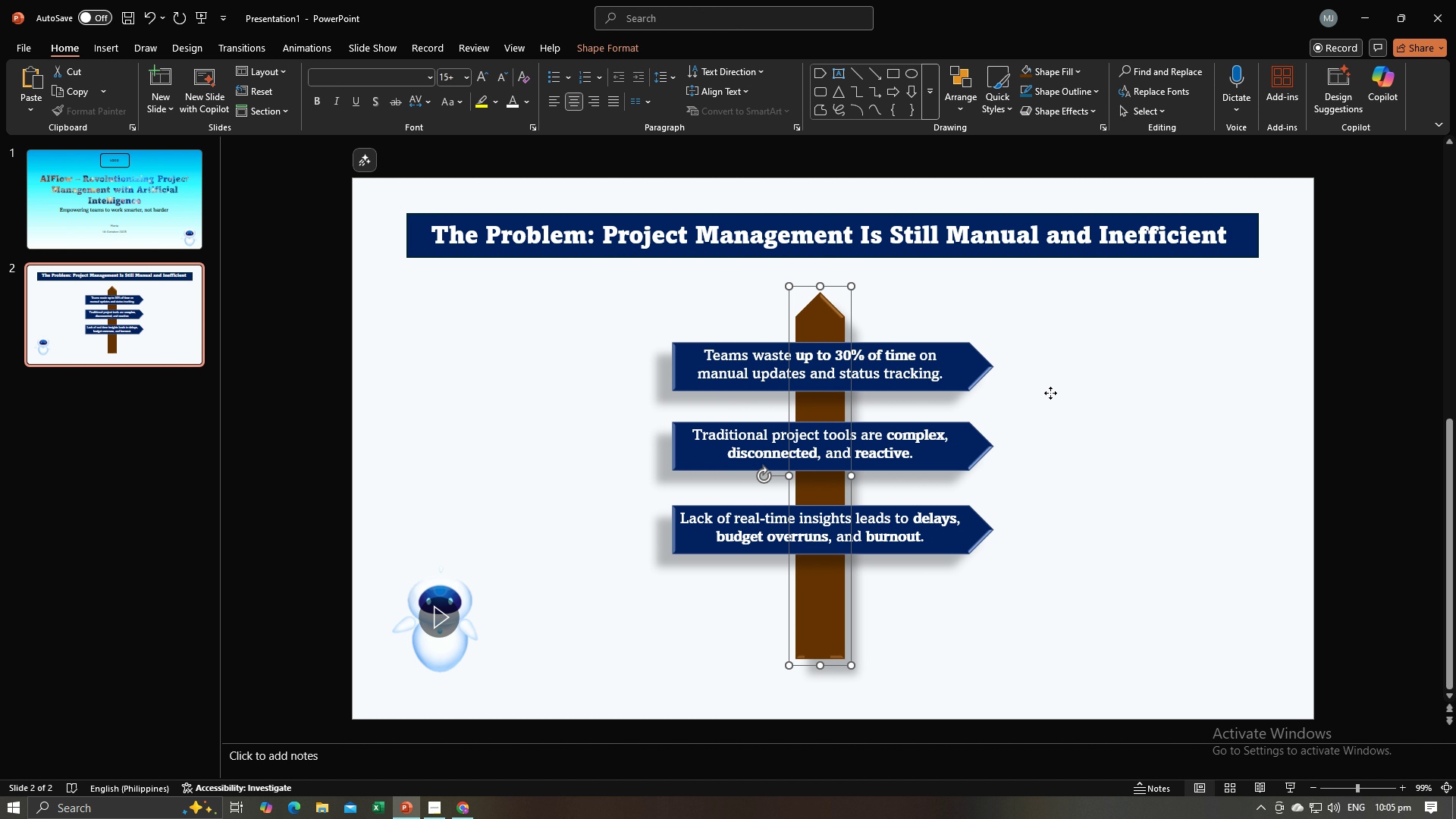 
left_click([1050, 393])